 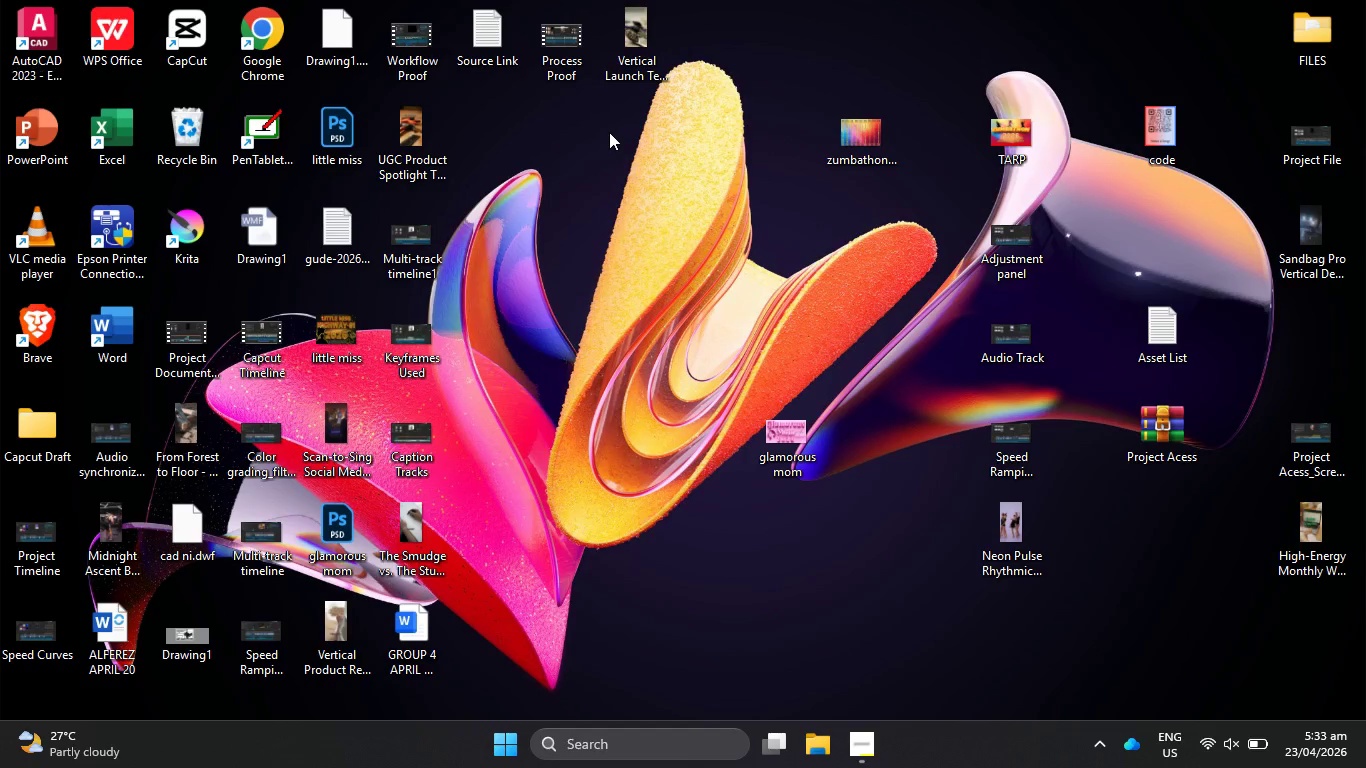 
left_click([667, 221])
 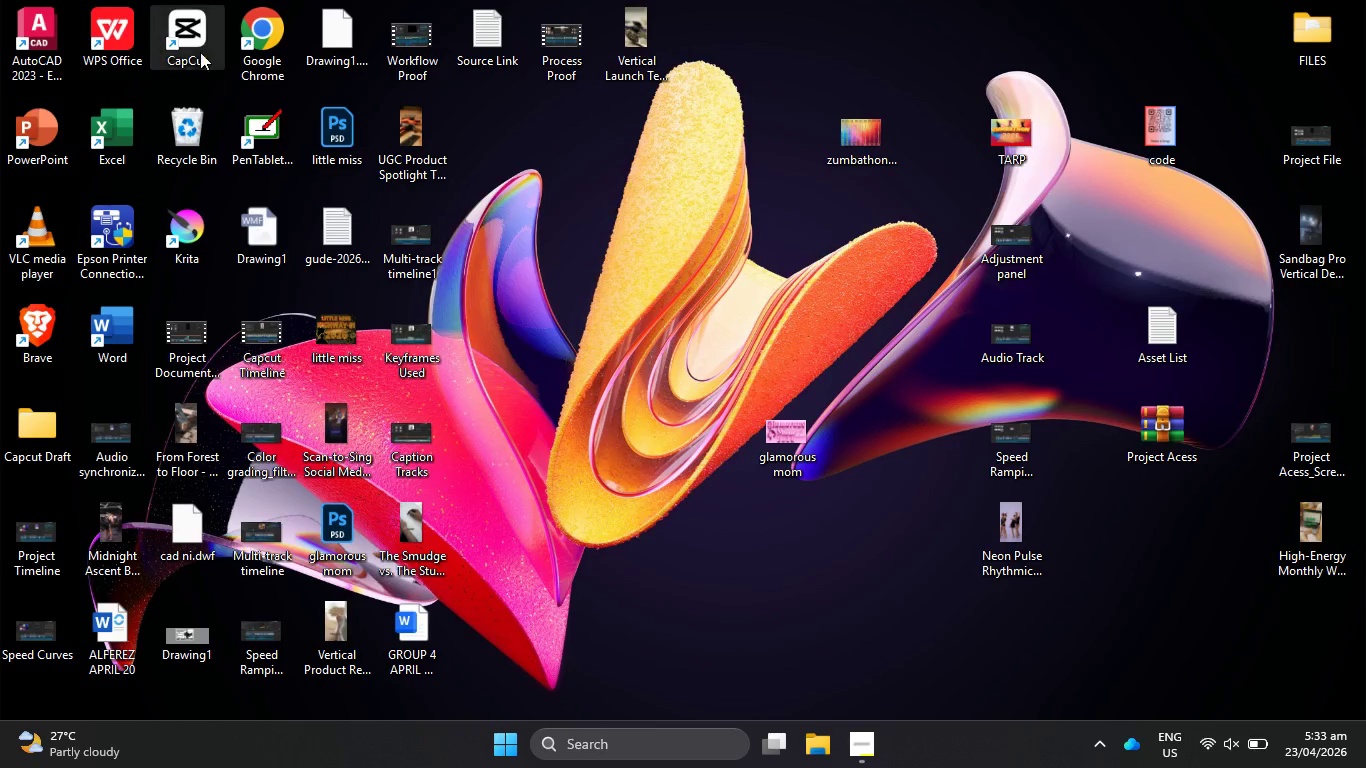 
double_click([191, 43])
 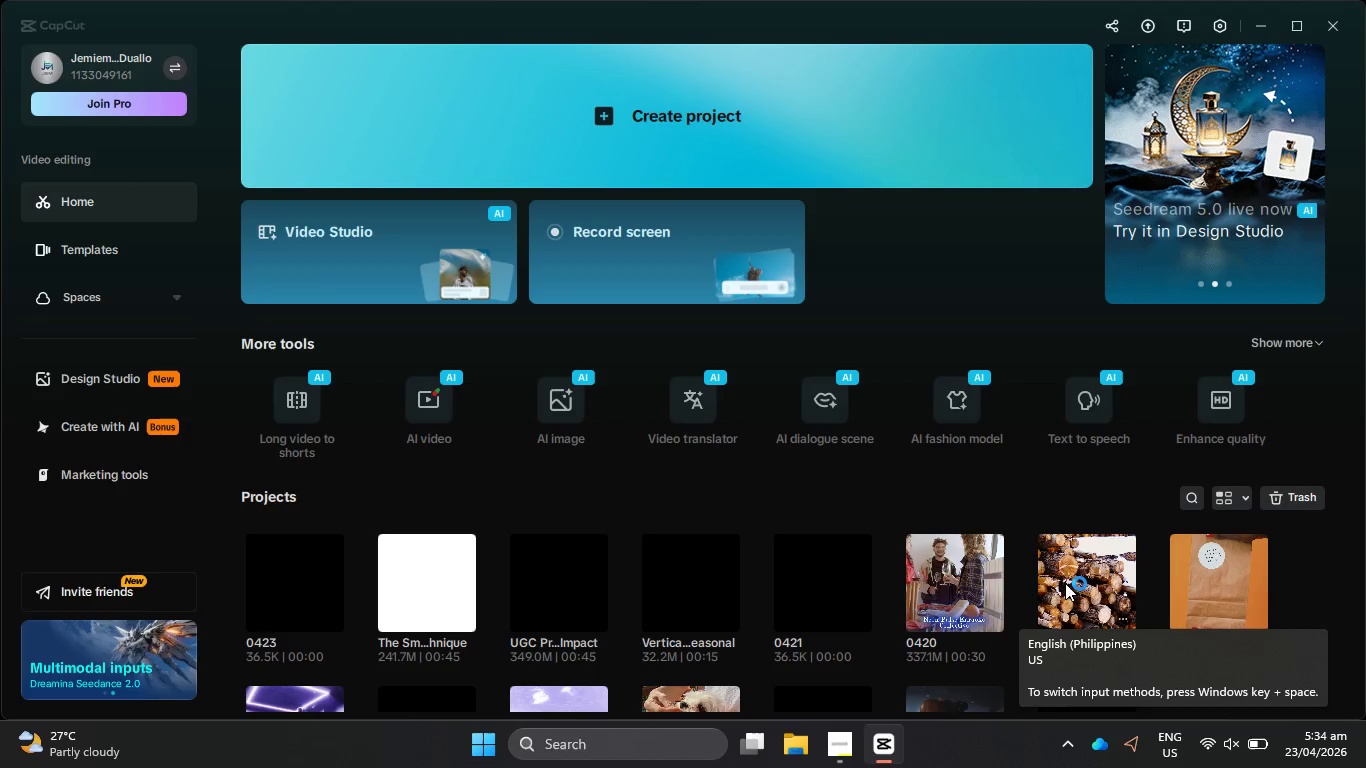 
wait(21.8)
 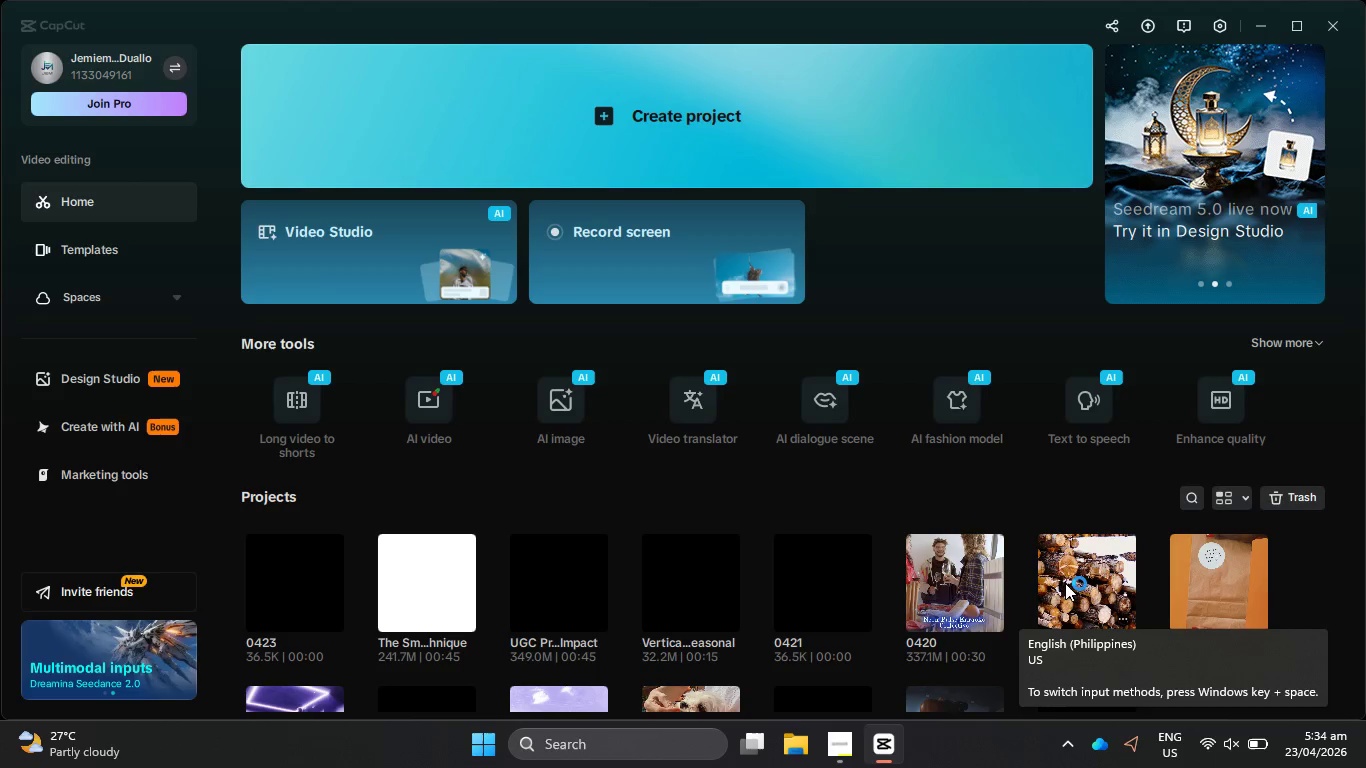 
left_click([285, 585])
 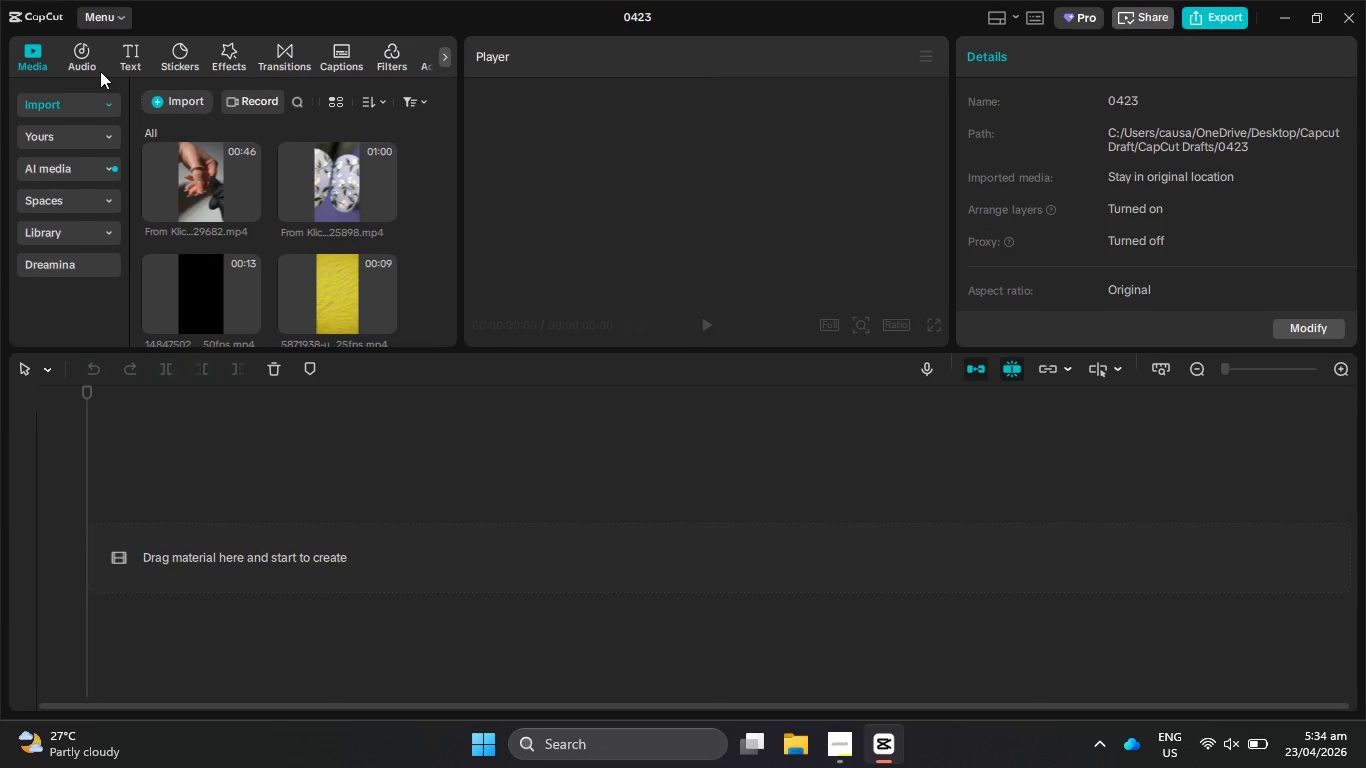 
wait(5.66)
 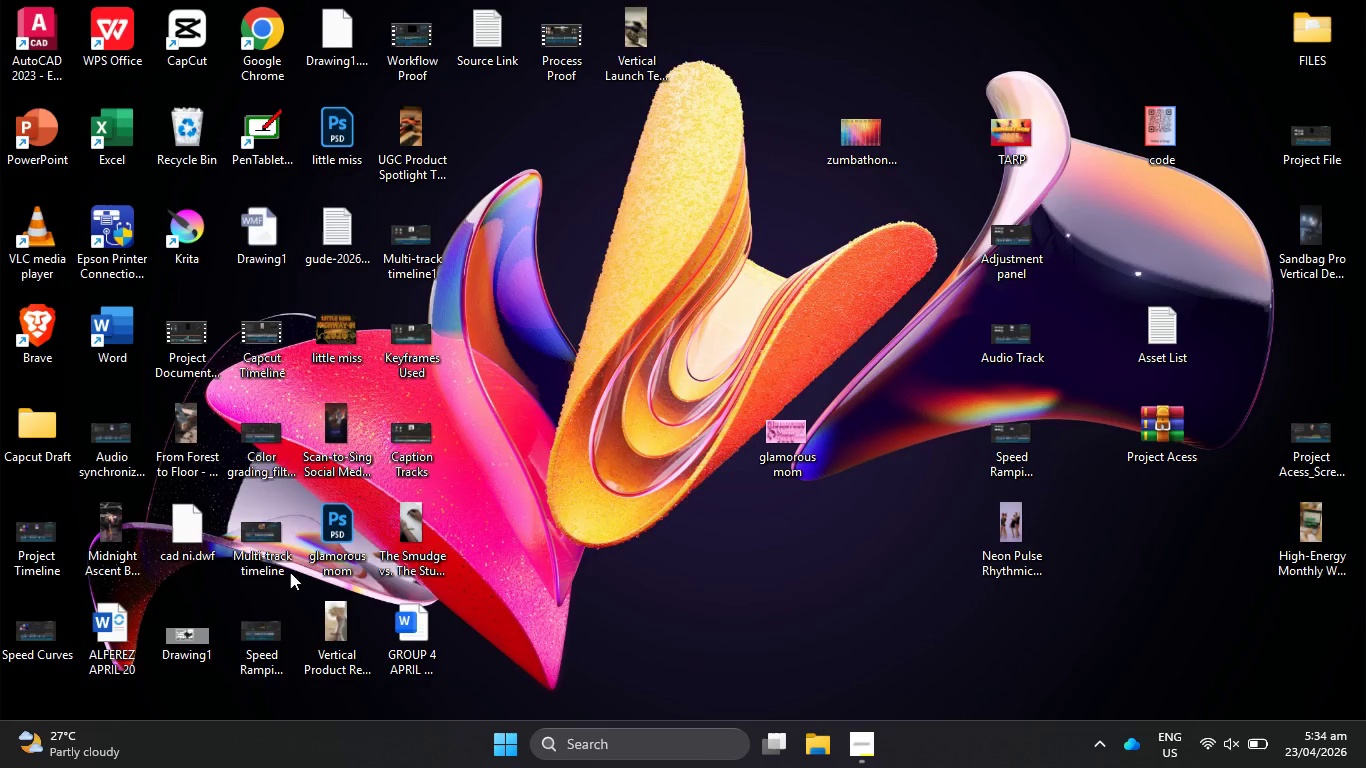 
left_click([85, 67])
 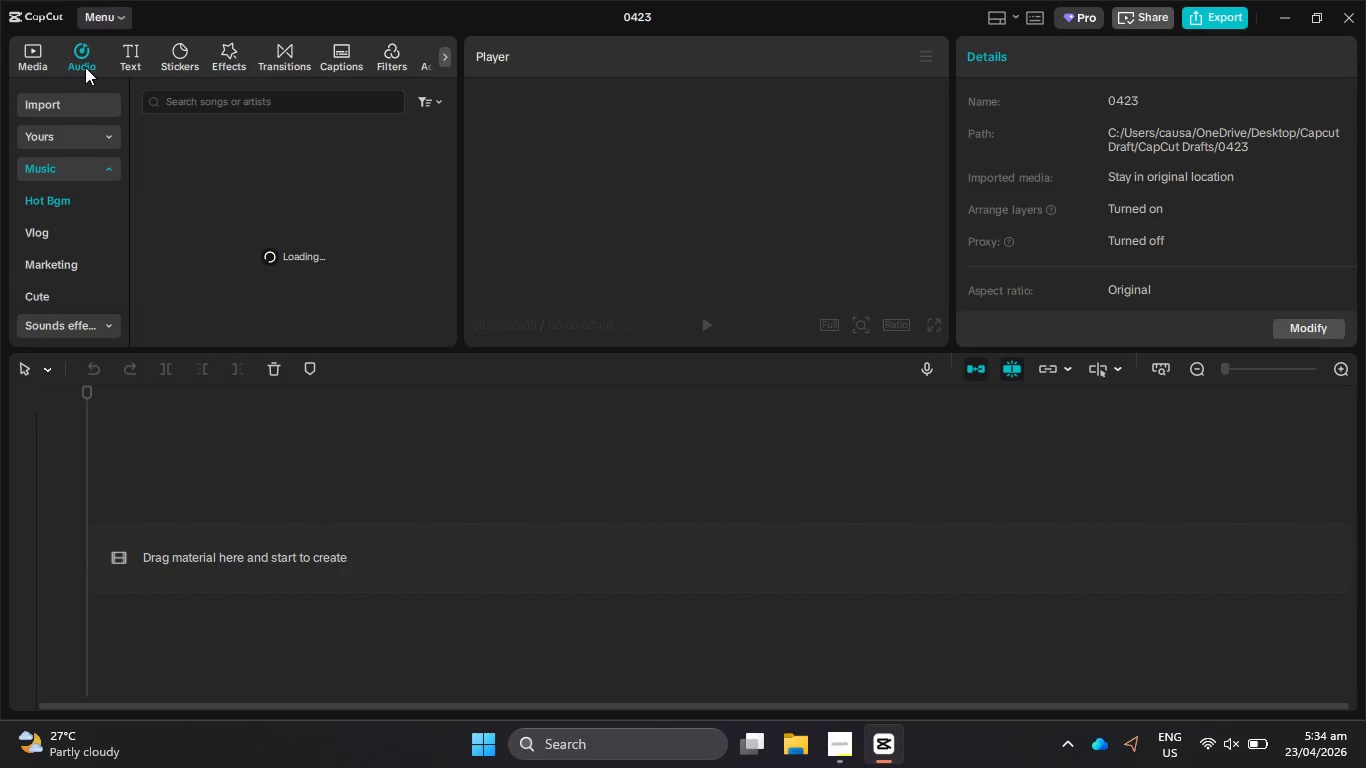 
wait(8.86)
 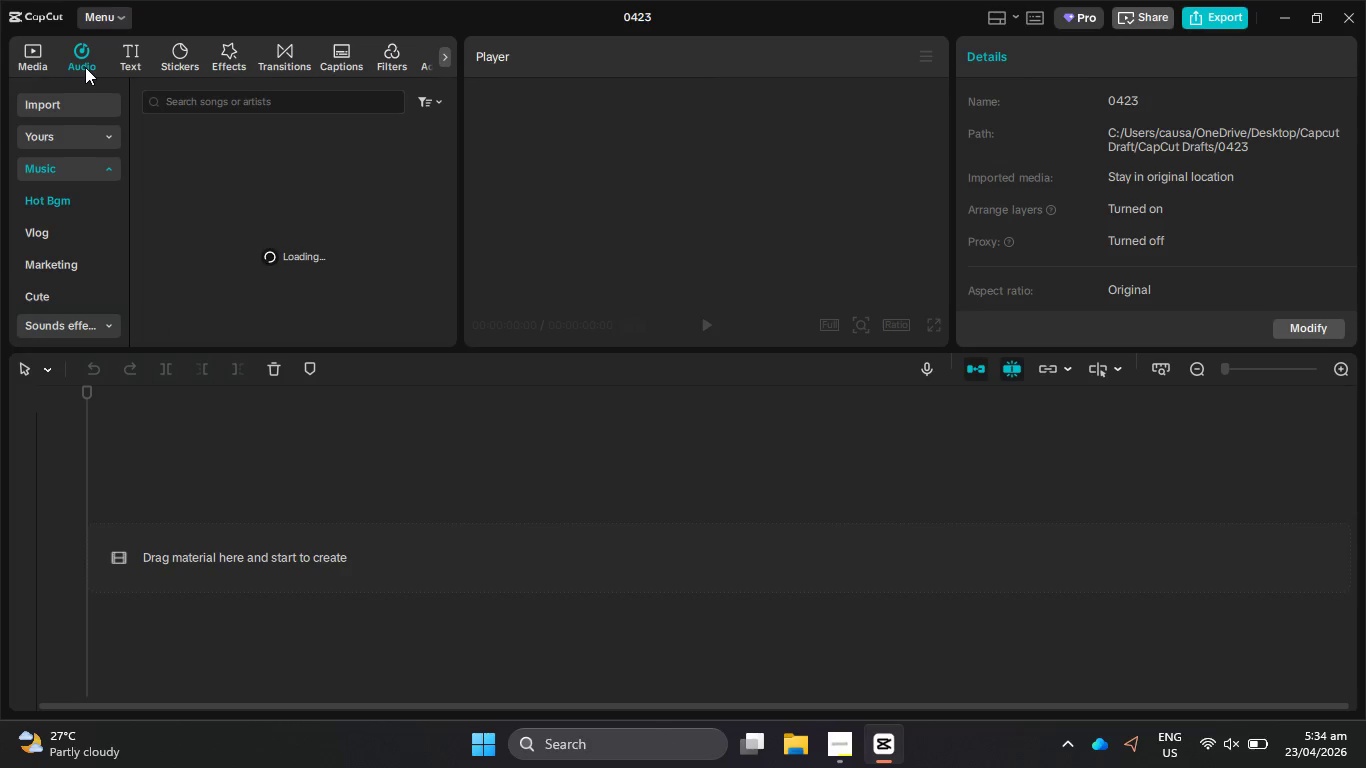 
left_click([247, 104])
 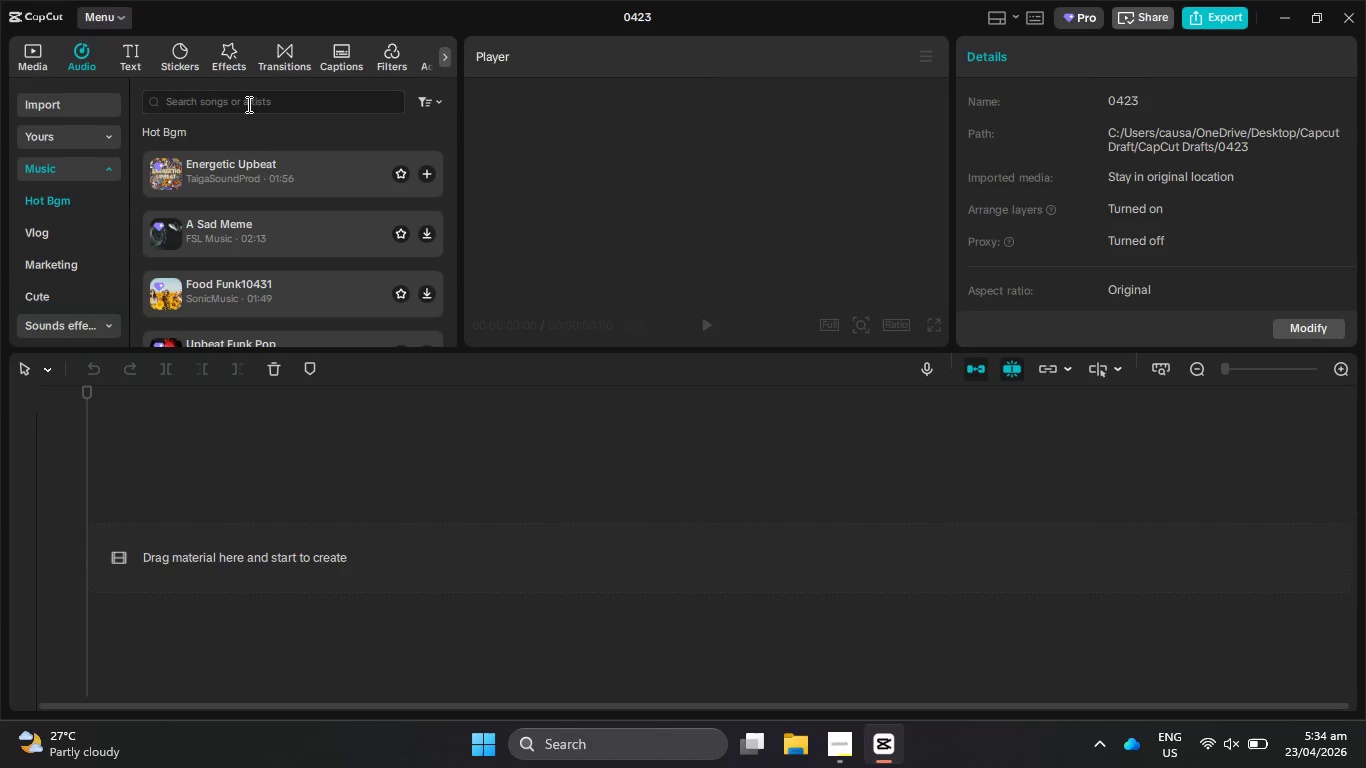 
left_click([247, 104])
 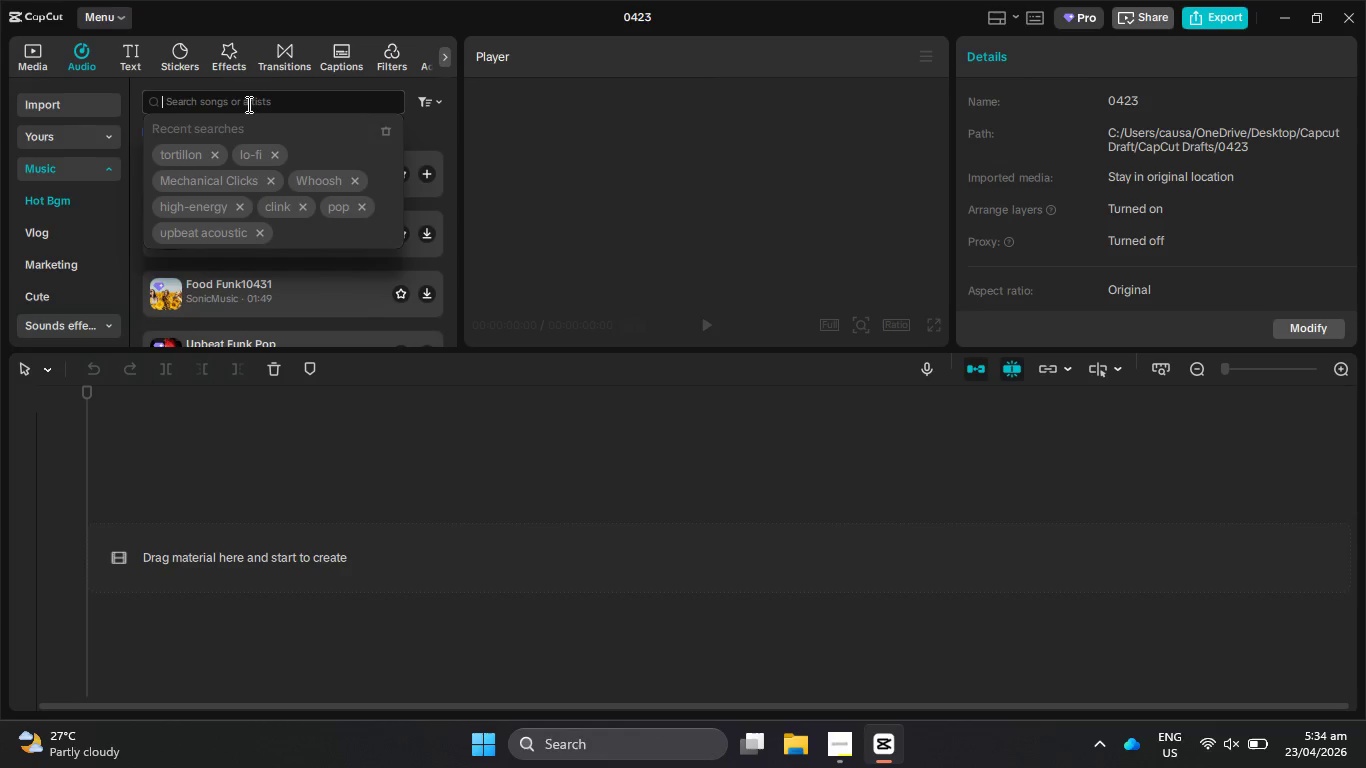 
left_click([253, 161])
 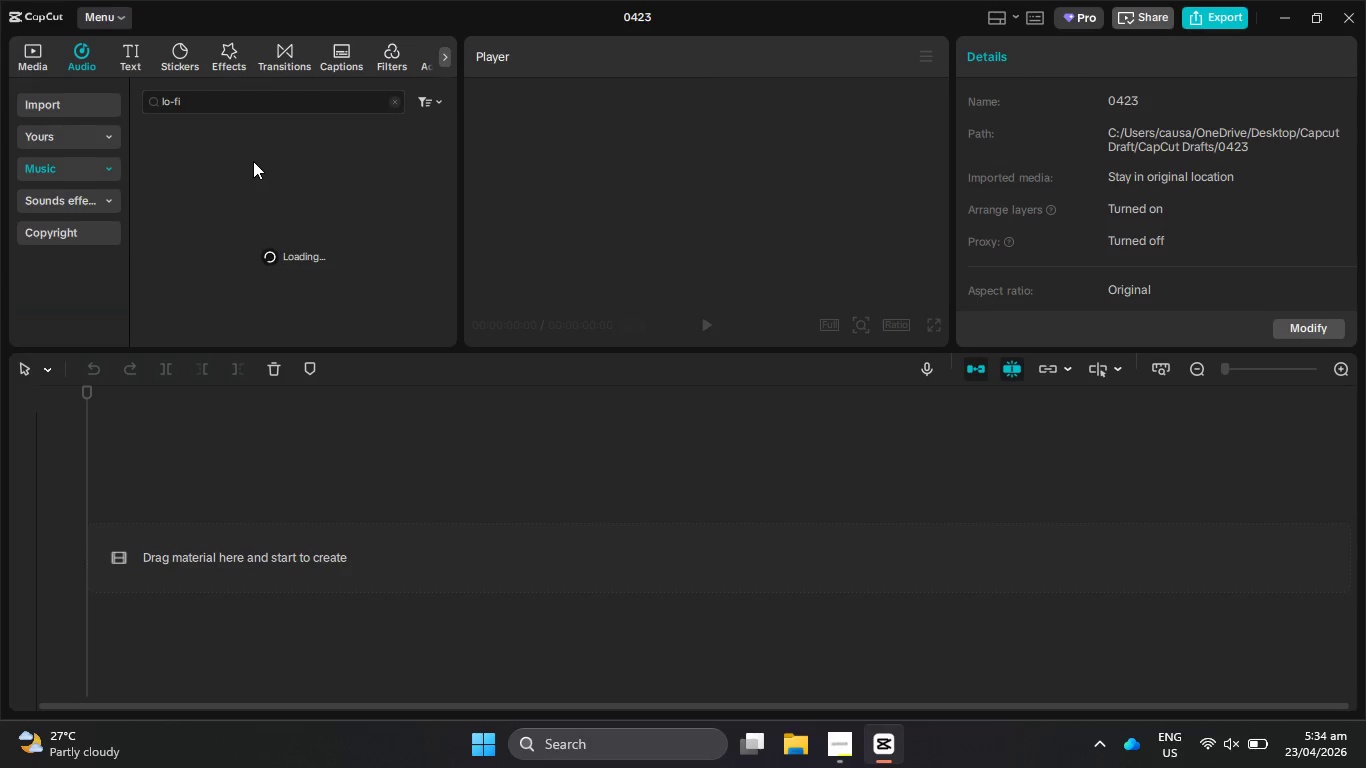 
left_click_drag(start_coordinate=[219, 95], to_coordinate=[143, 103])
 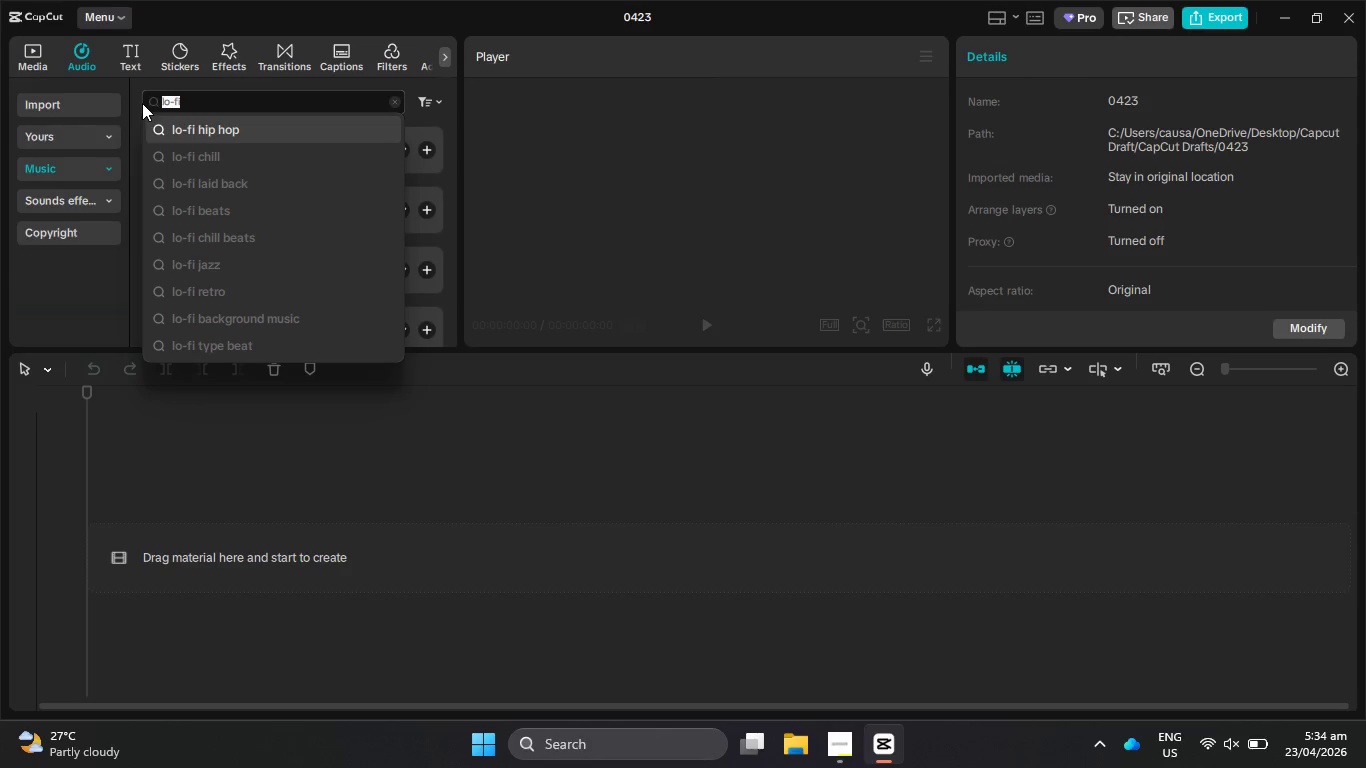 
type(phonk)
 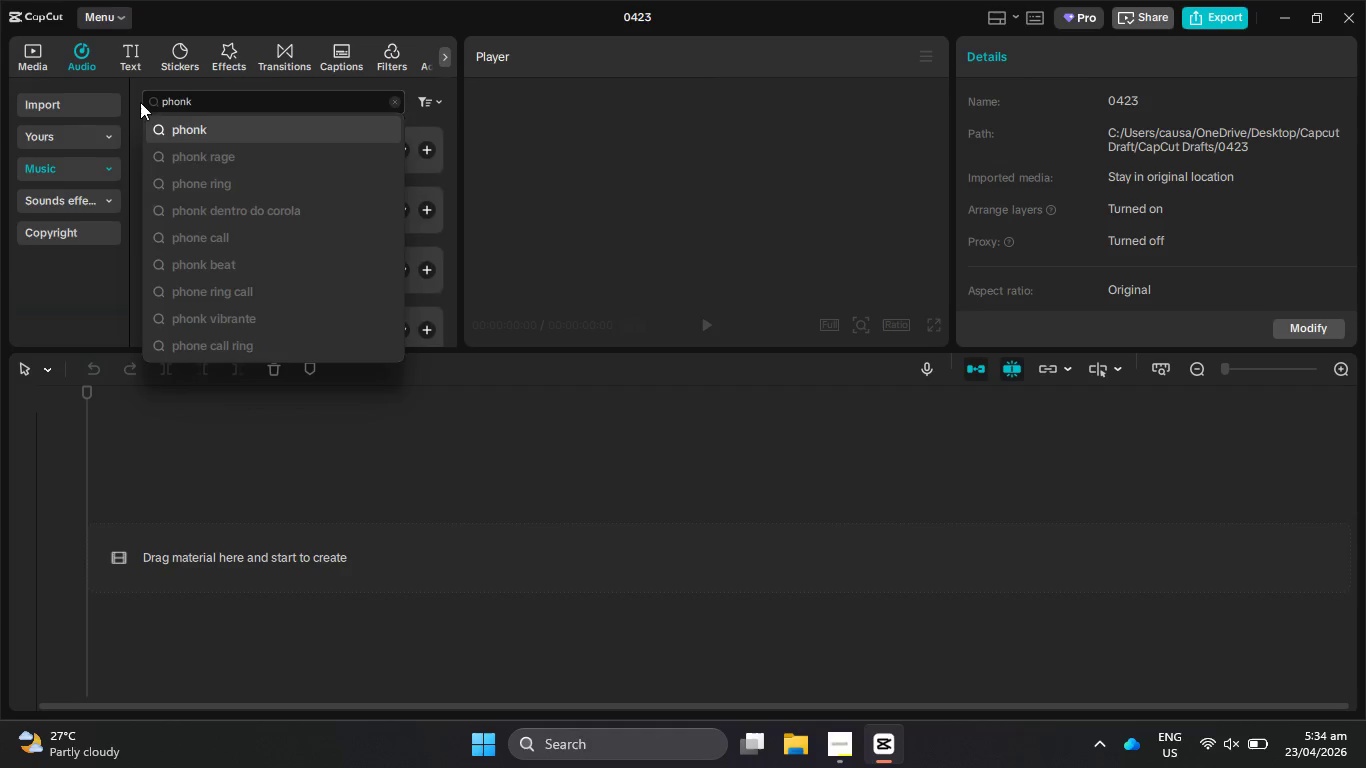 
key(Enter)
 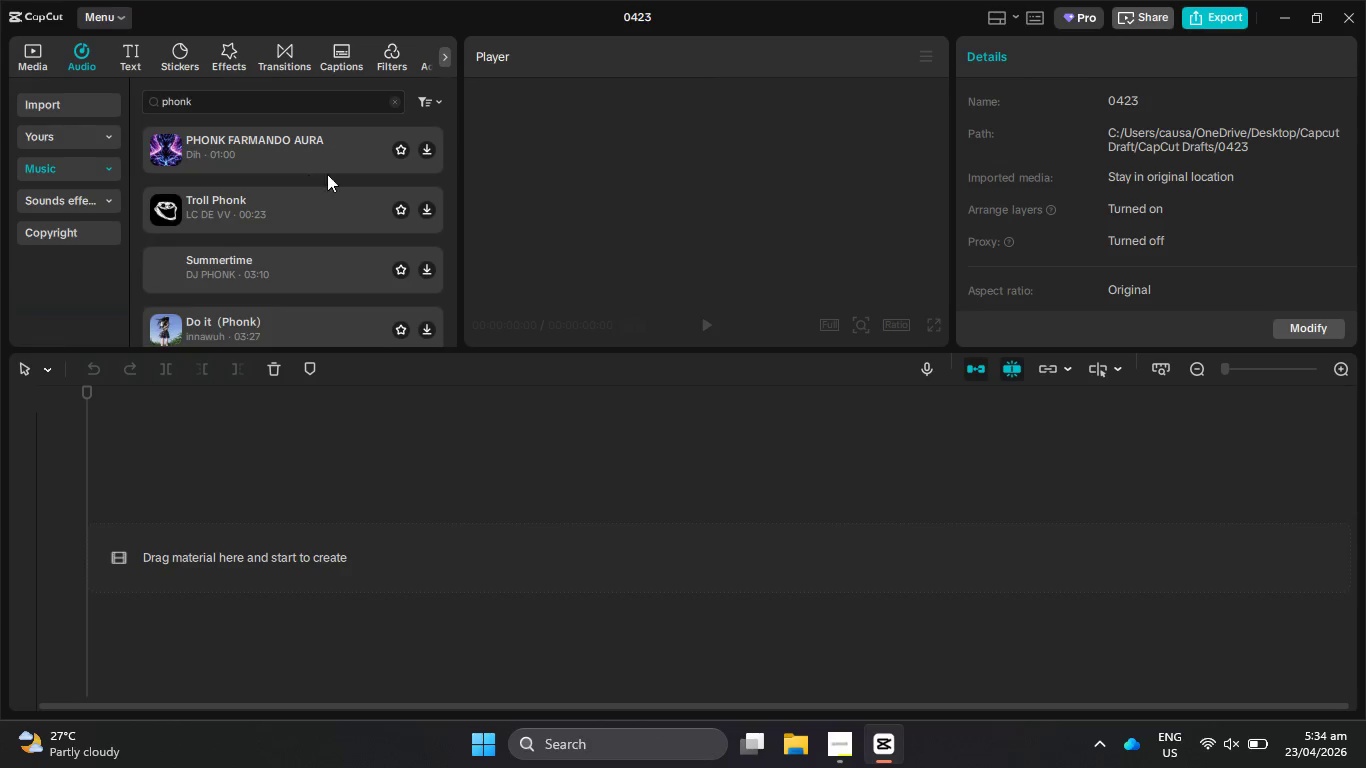 
wait(5.84)
 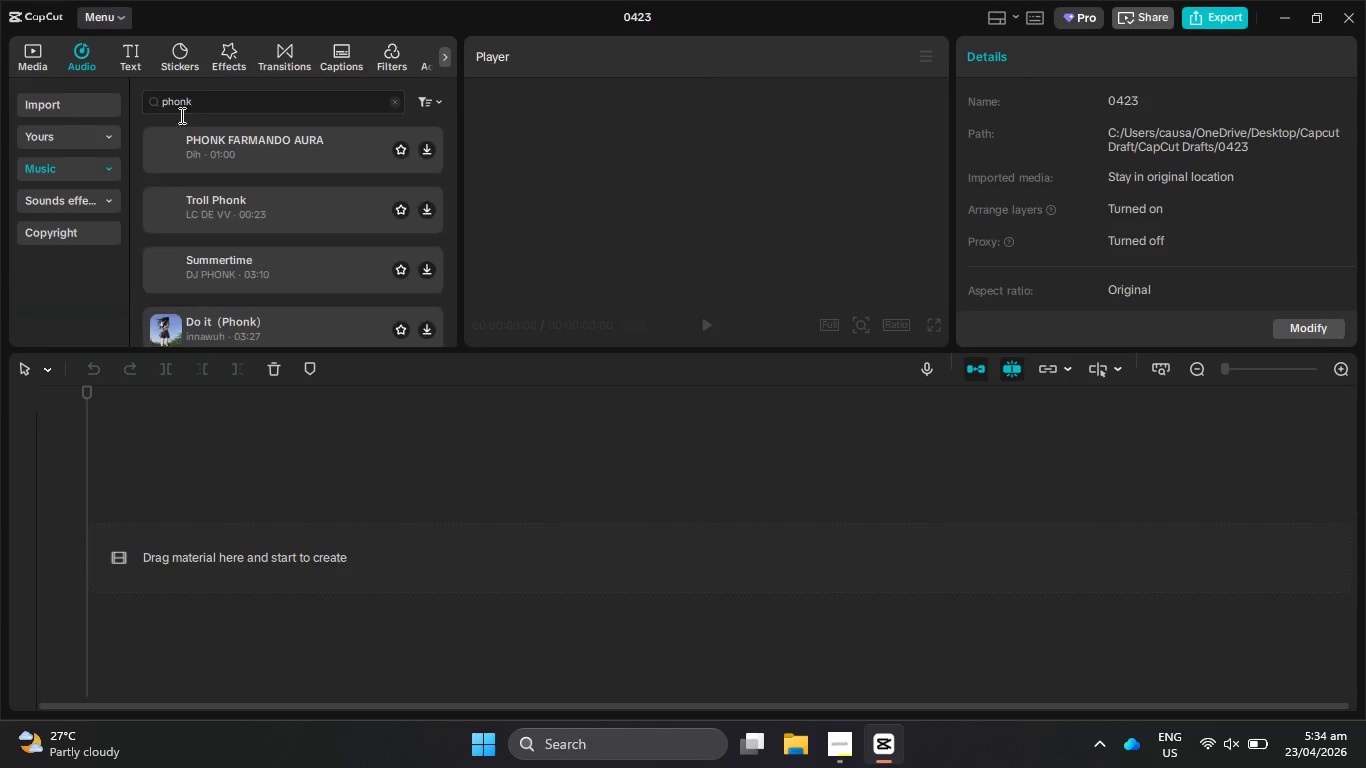 
left_click([270, 217])
 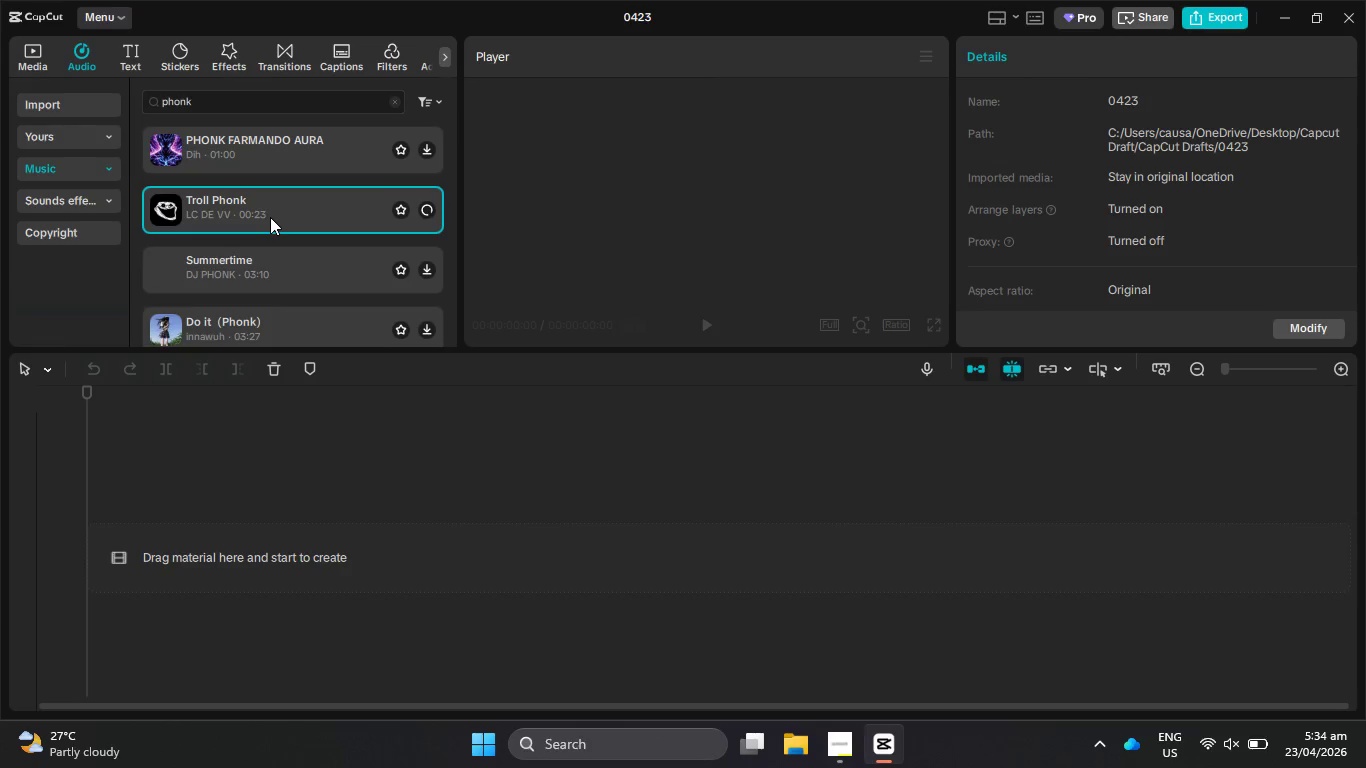 
mouse_move([222, 212])
 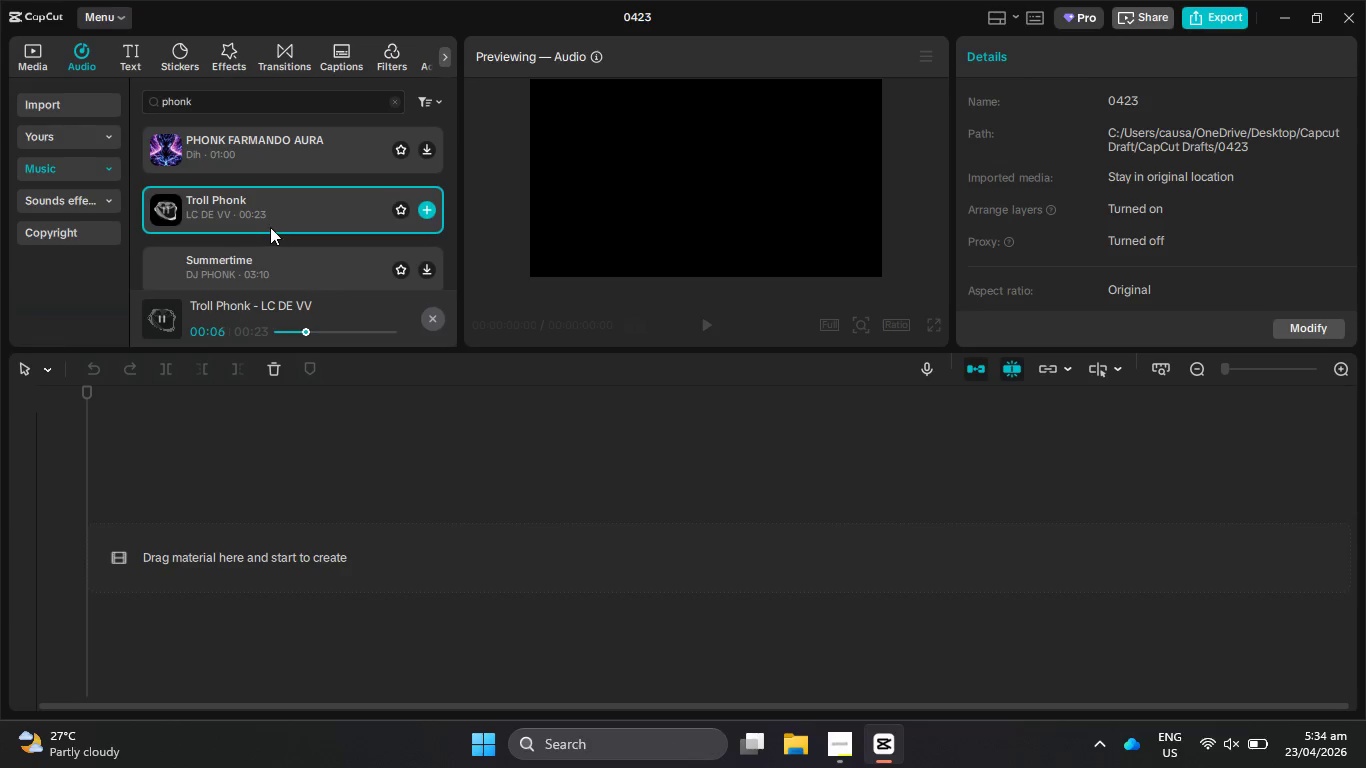 
scroll: coordinate [270, 227], scroll_direction: down, amount: 5.0
 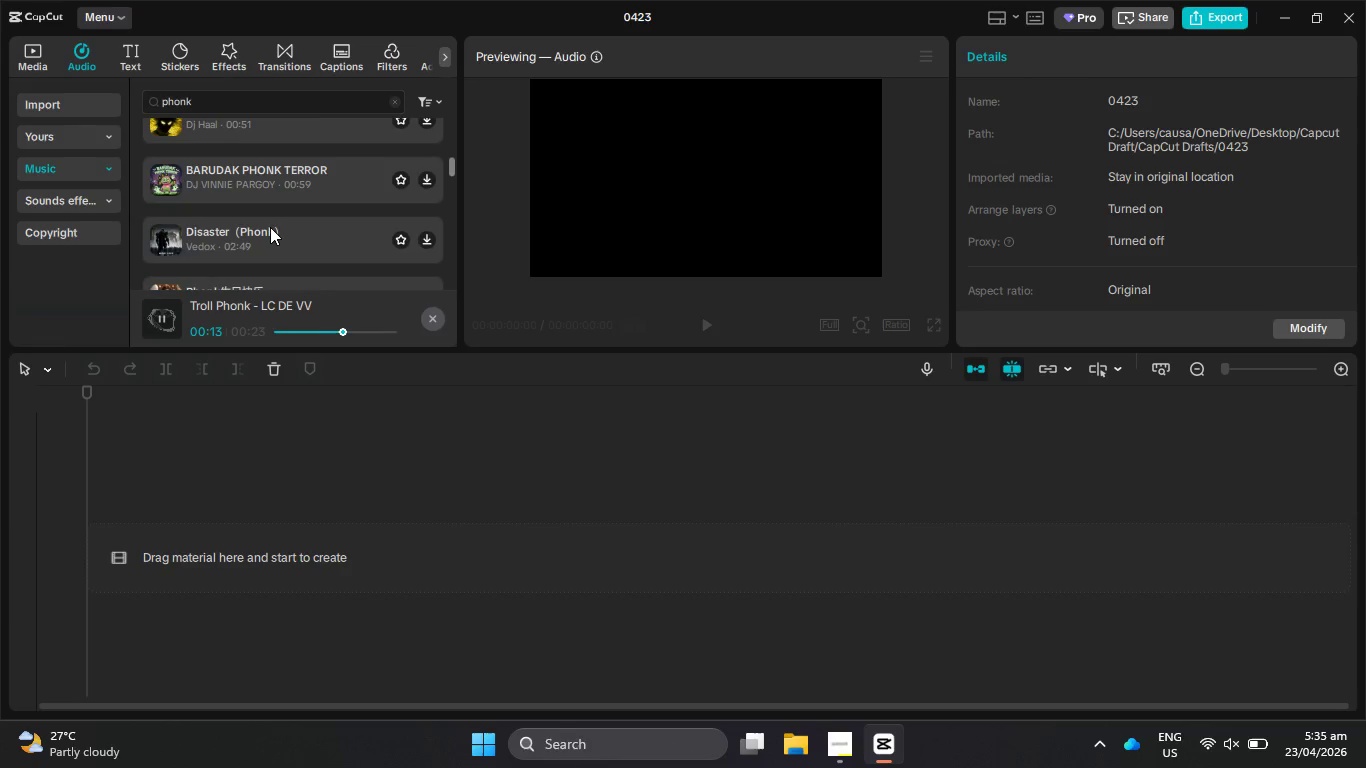 
scroll: coordinate [270, 227], scroll_direction: up, amount: 2.0
 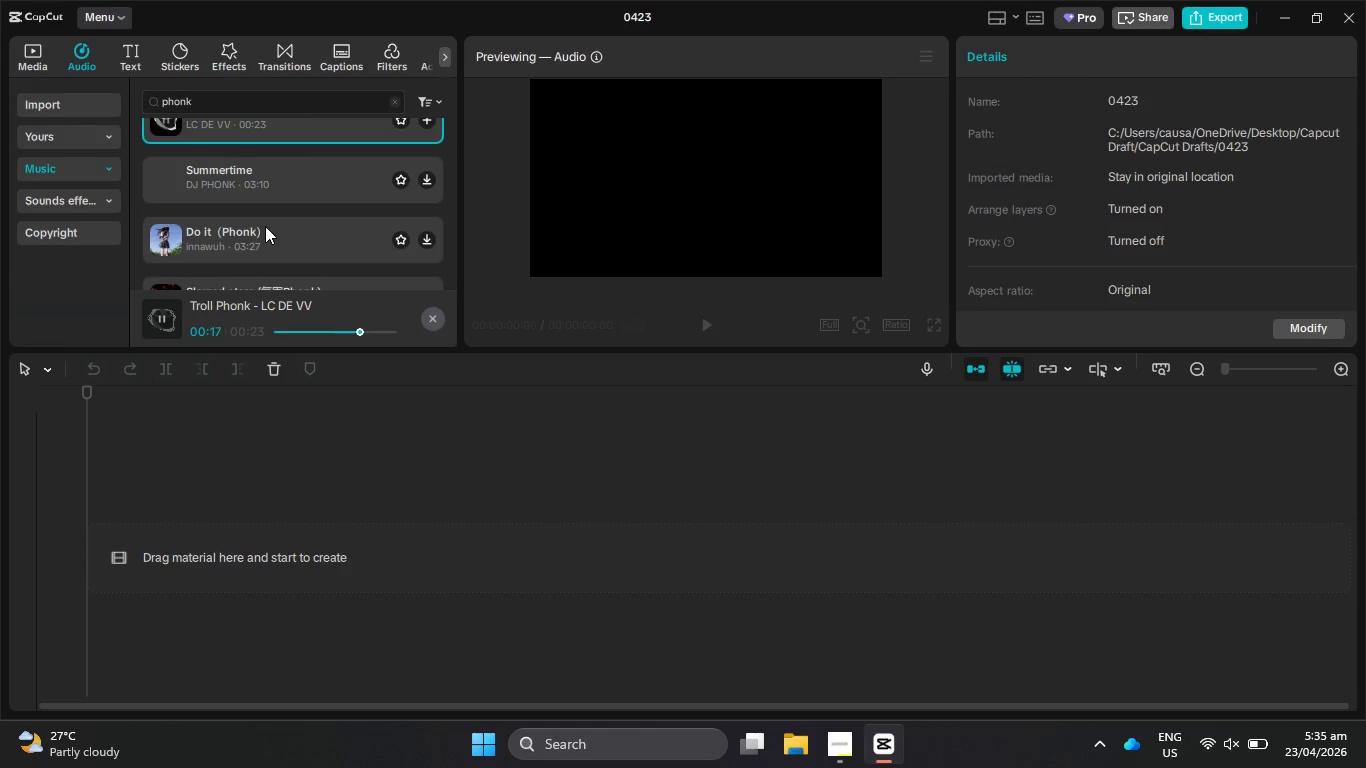 
key(VolumeDown)
 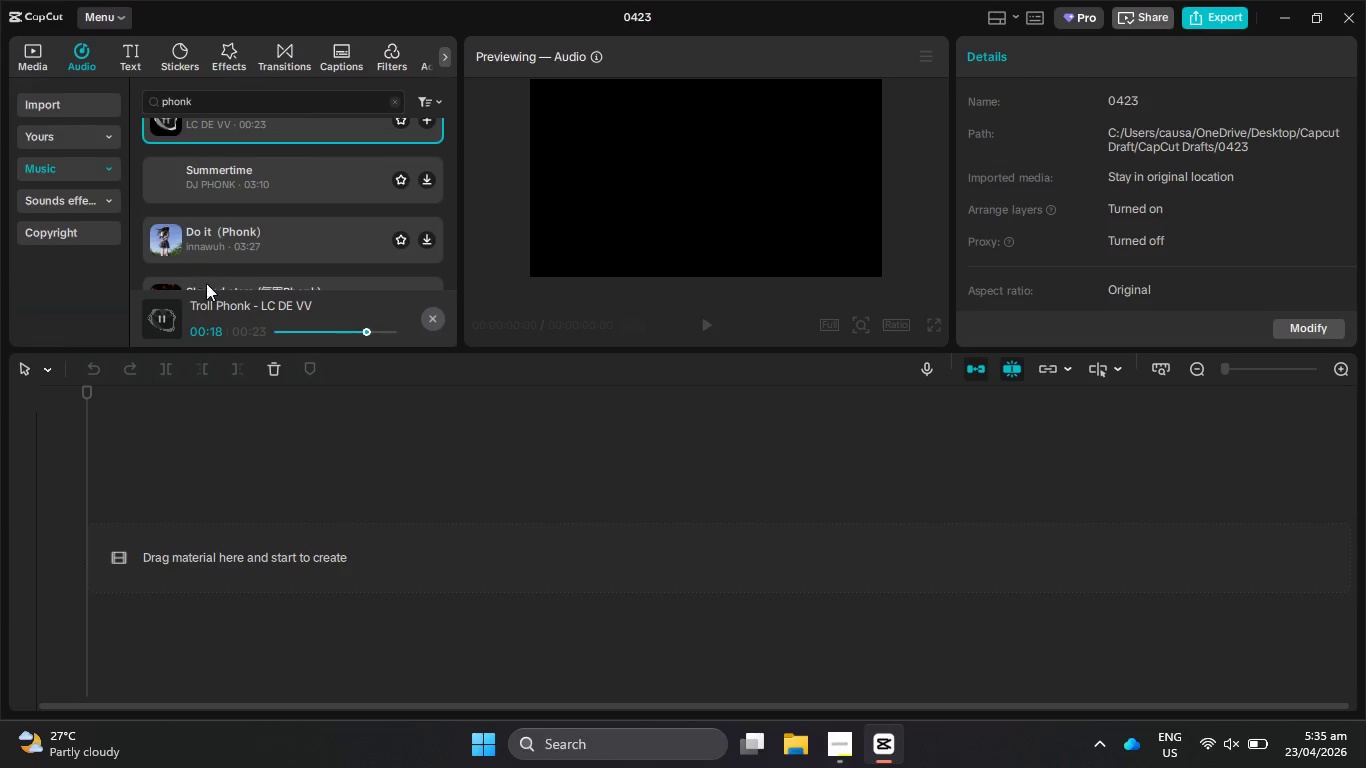 
key(VolumeDown)
 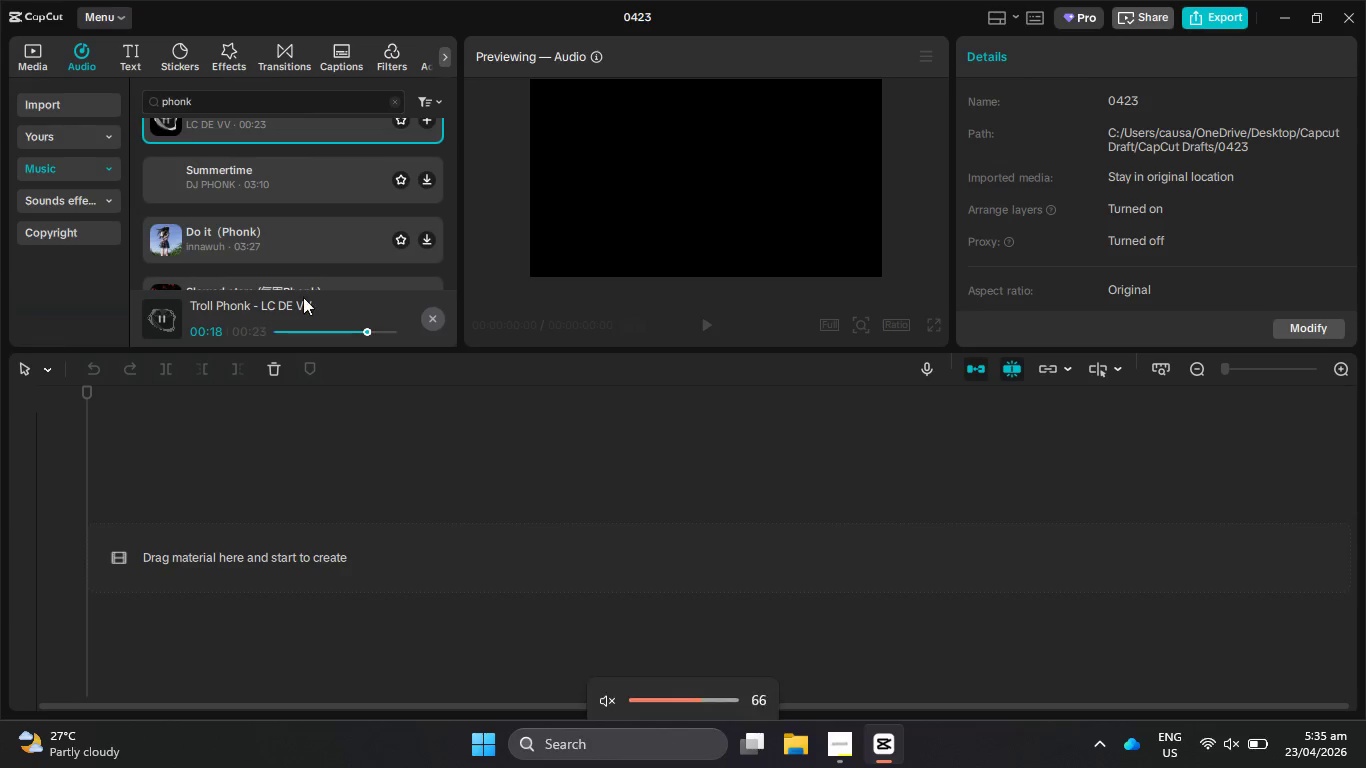 
key(VolumeDown)
 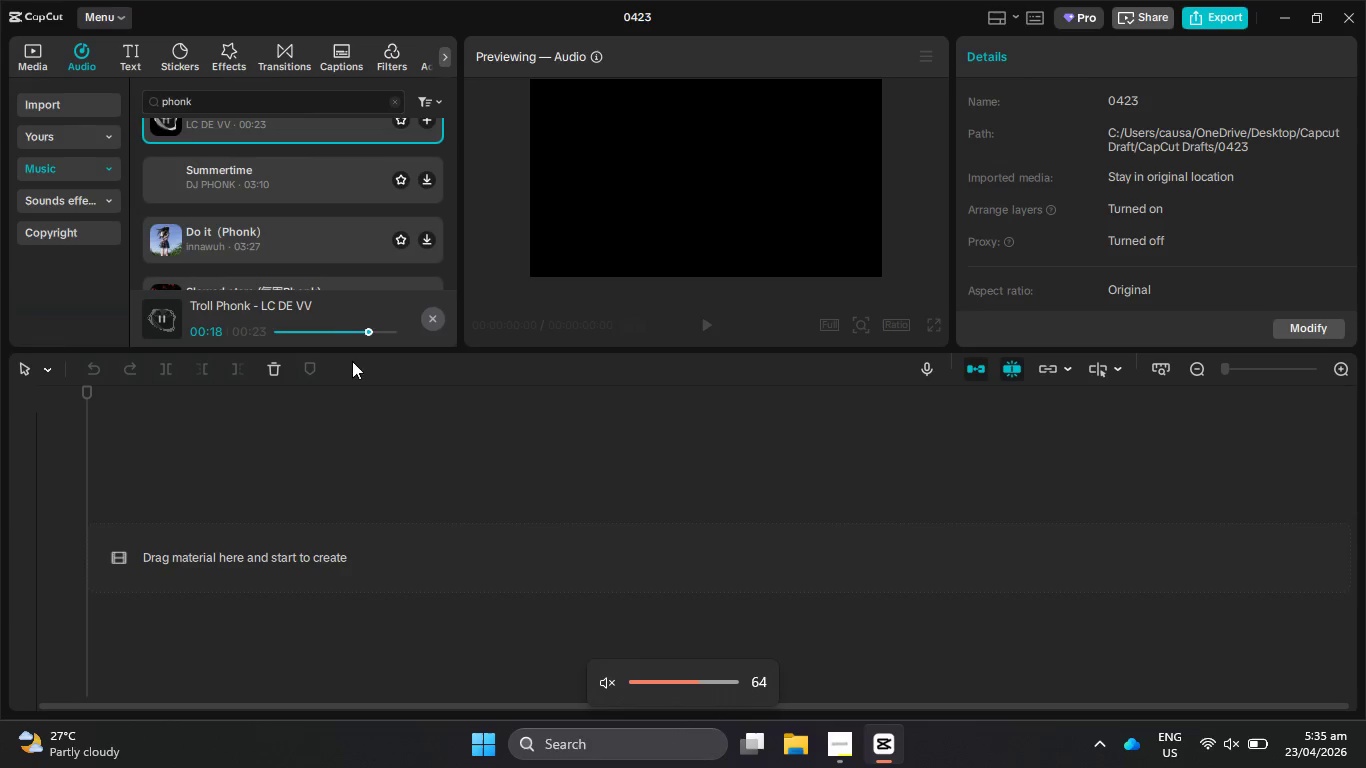 
key(VolumeDown)
 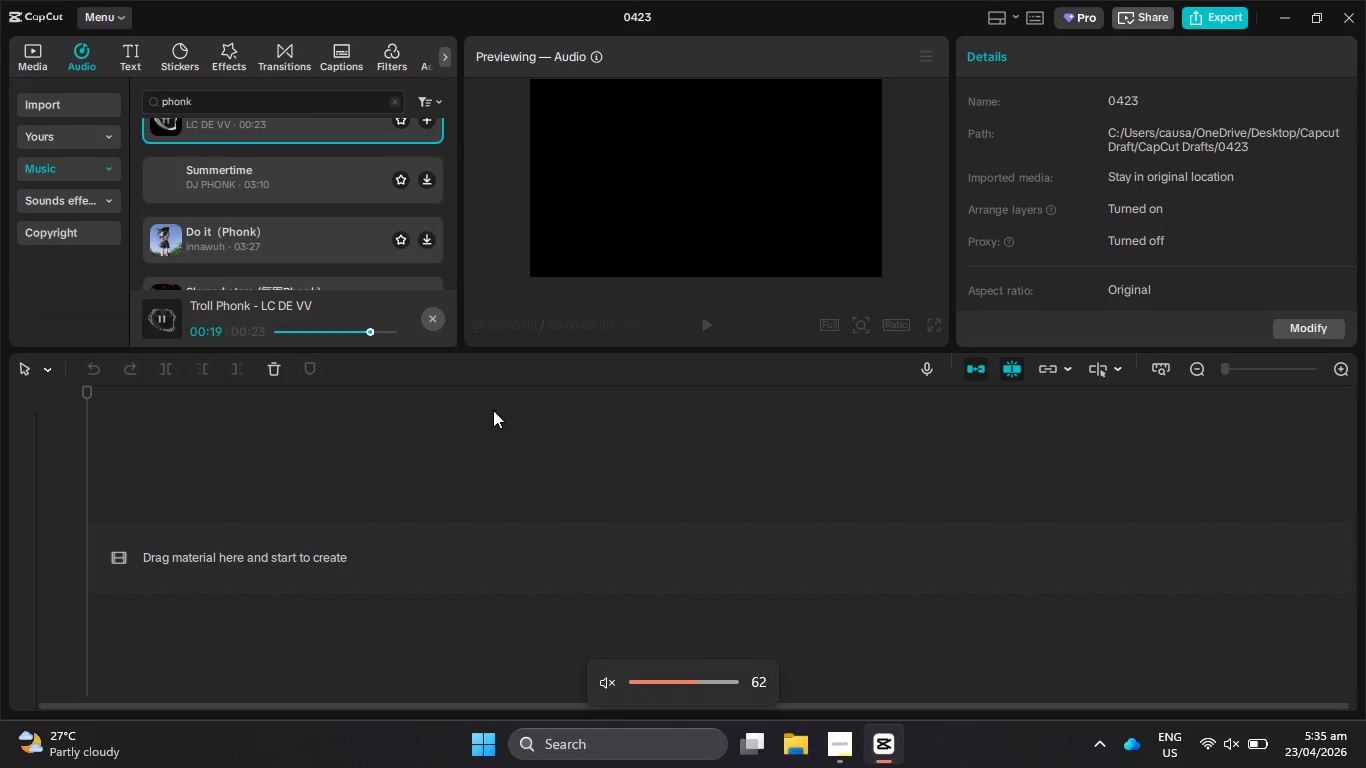 
key(VolumeDown)
 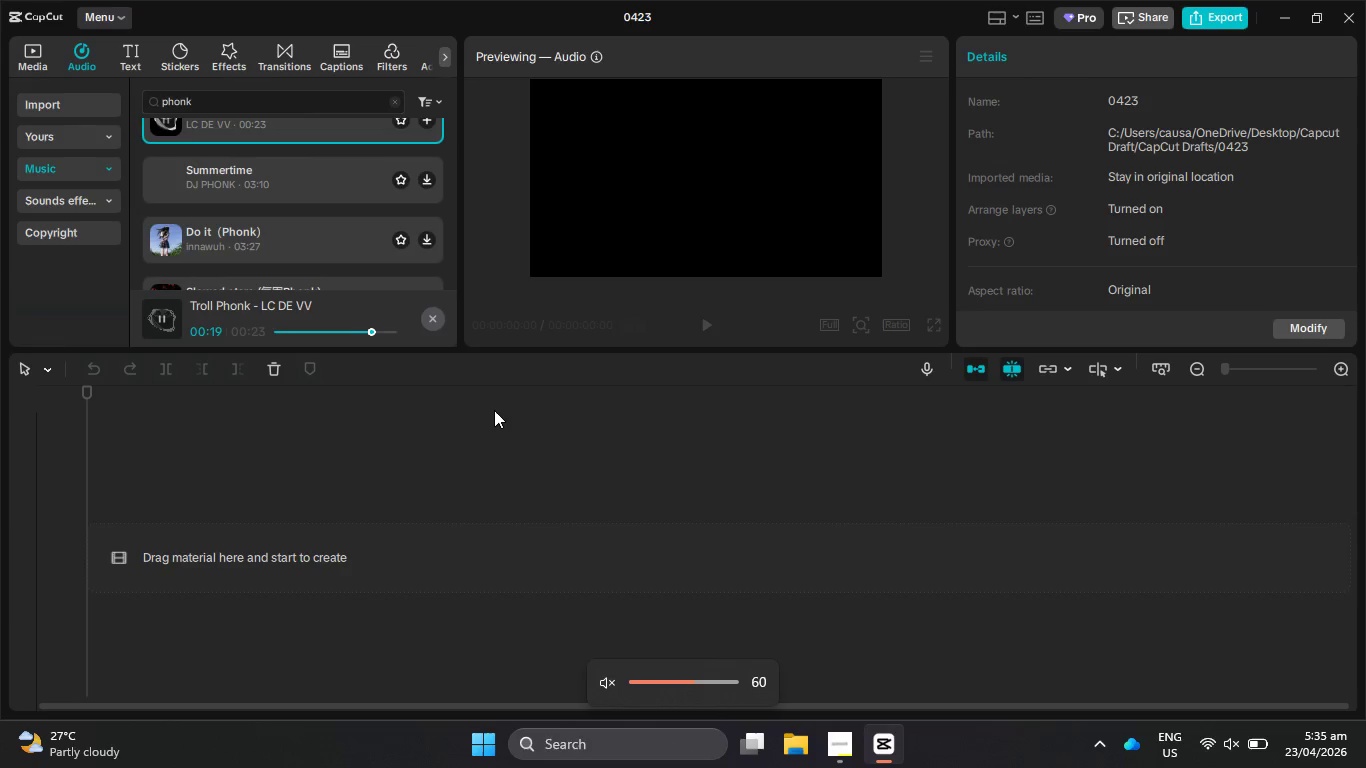 
key(VolumeDown)
 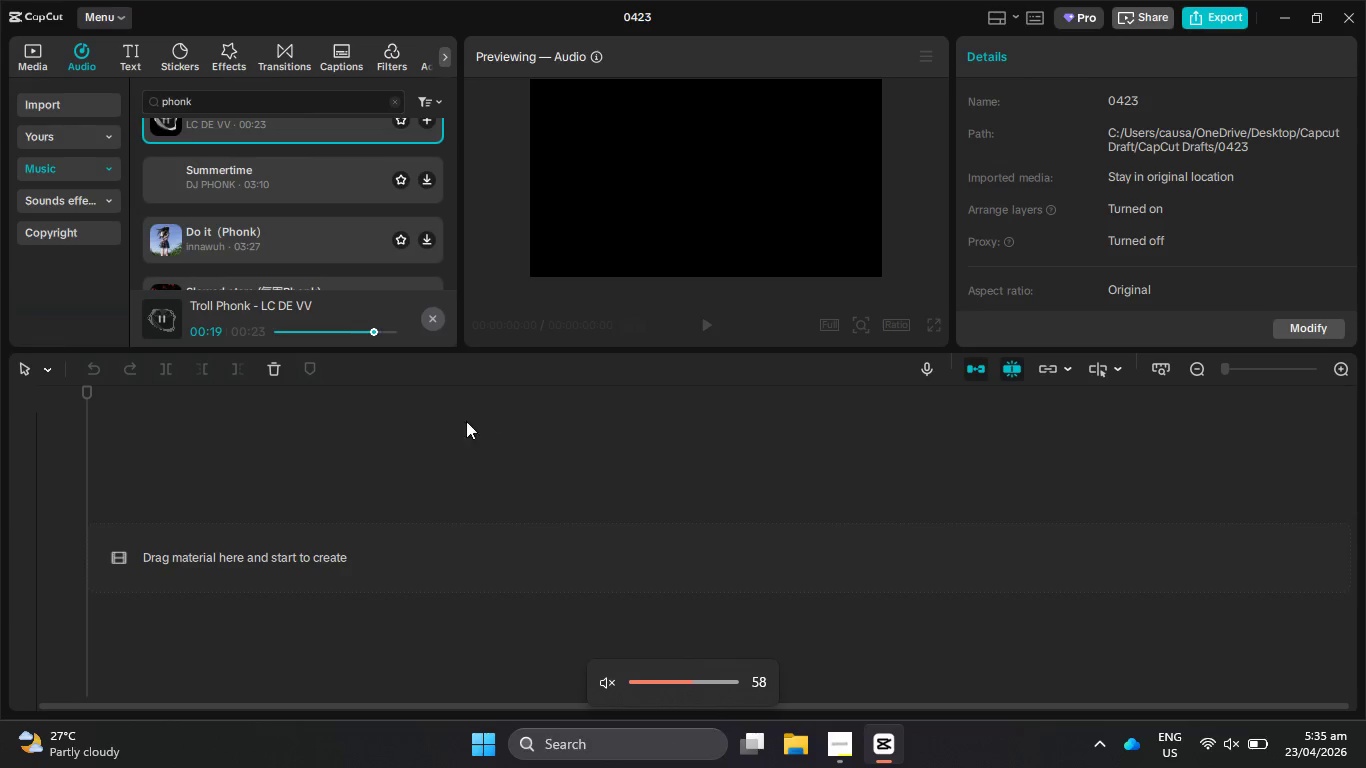 
key(VolumeDown)
 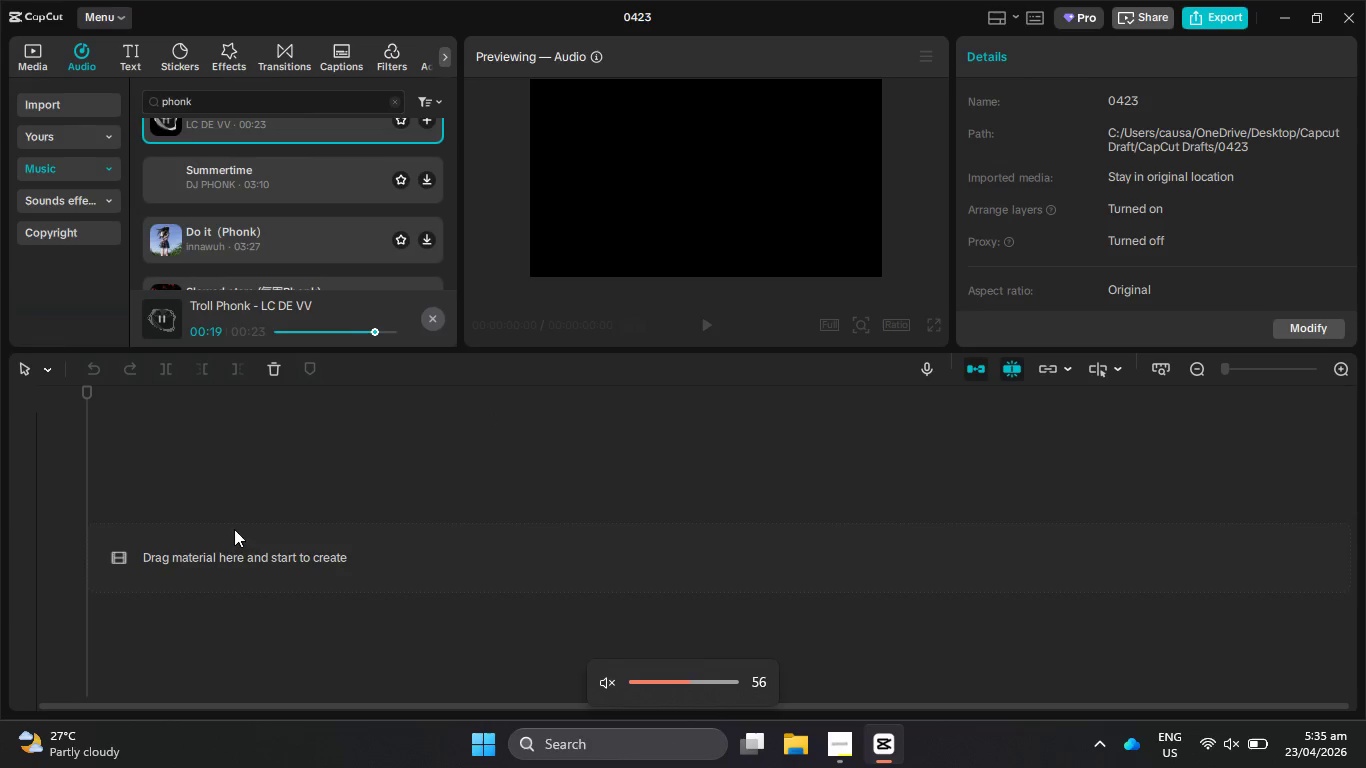 
key(VolumeDown)
 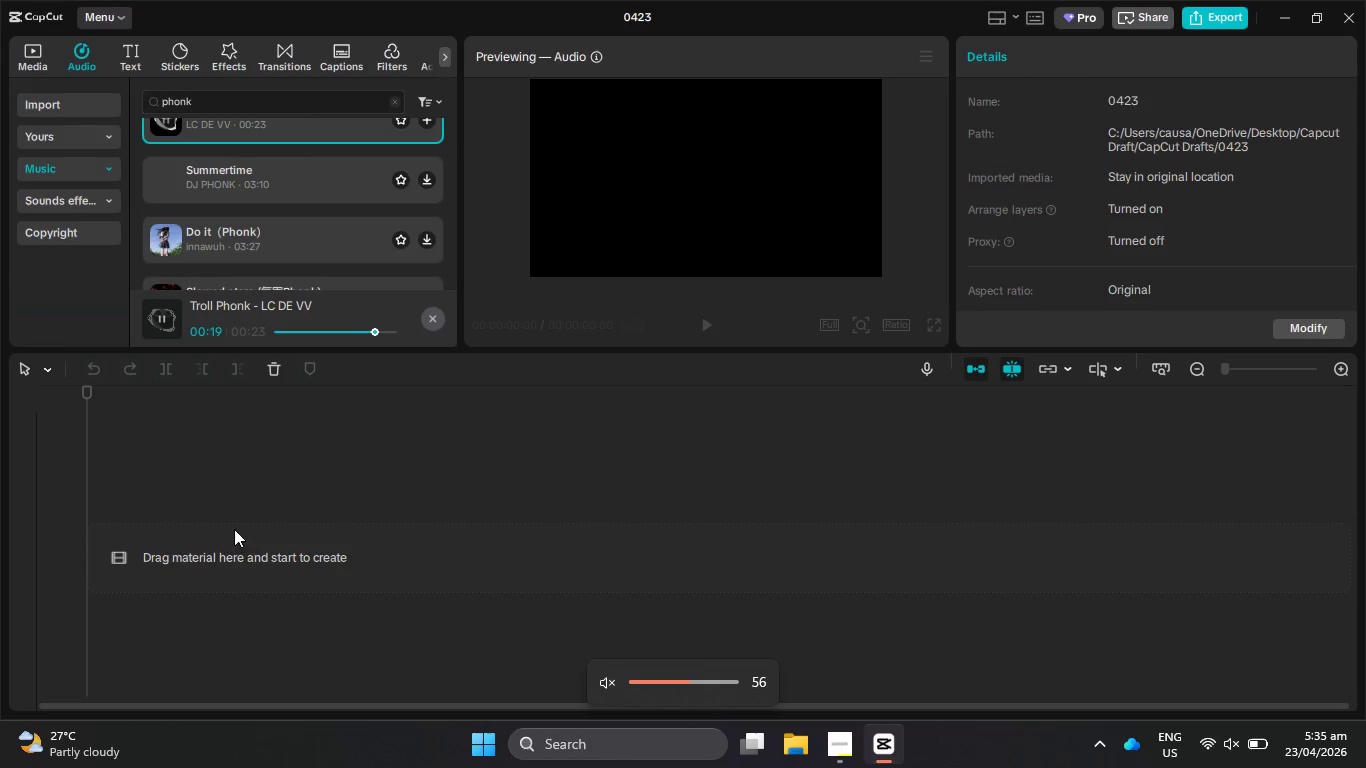 
key(VolumeDown)
 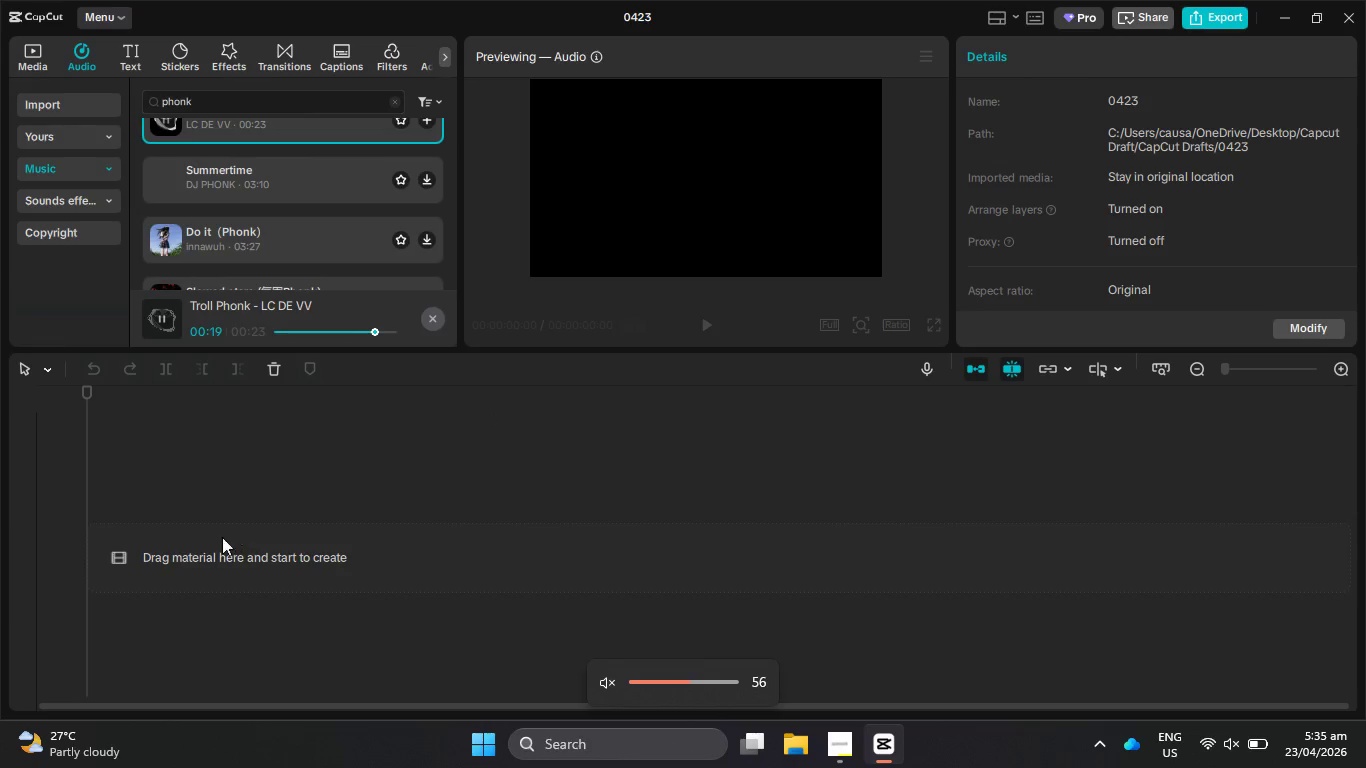 
key(VolumeDown)
 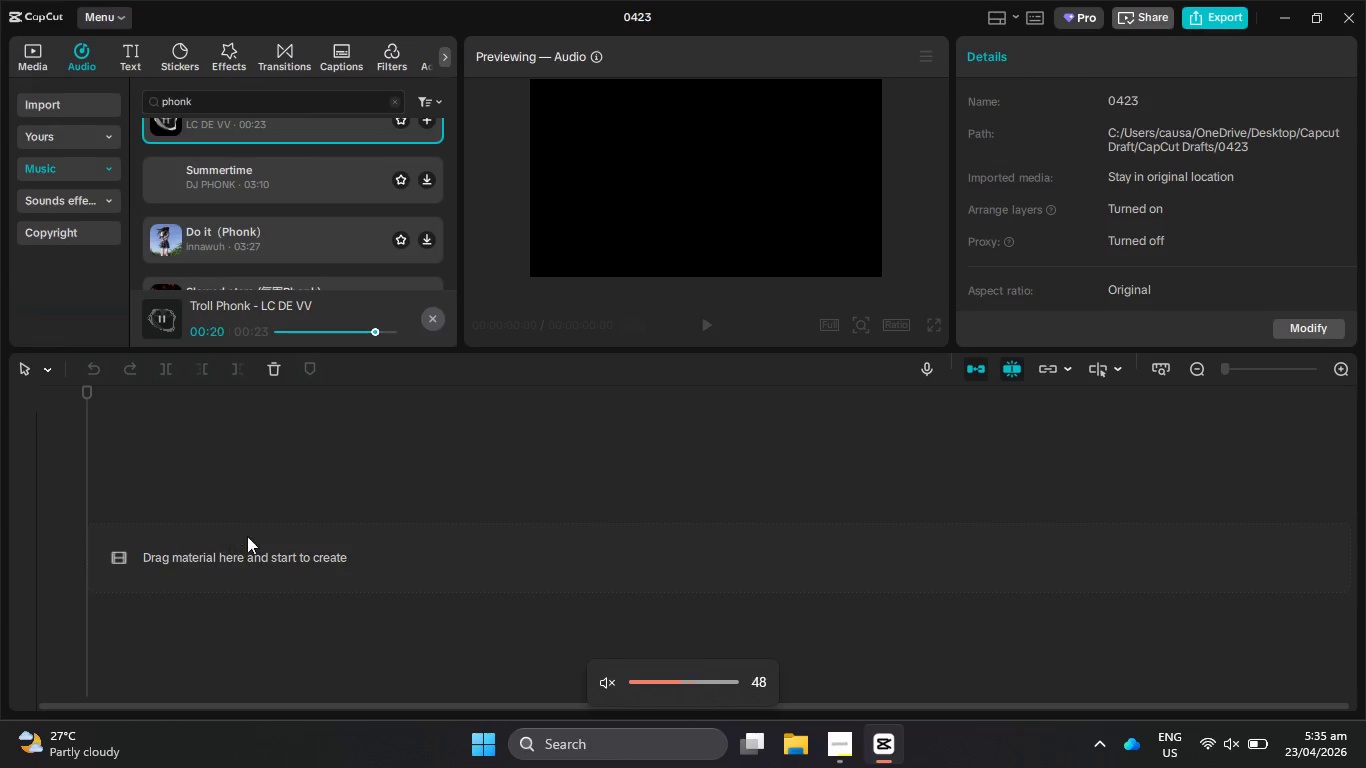 
hold_key(key=VolumeDown, duration=1.02)
 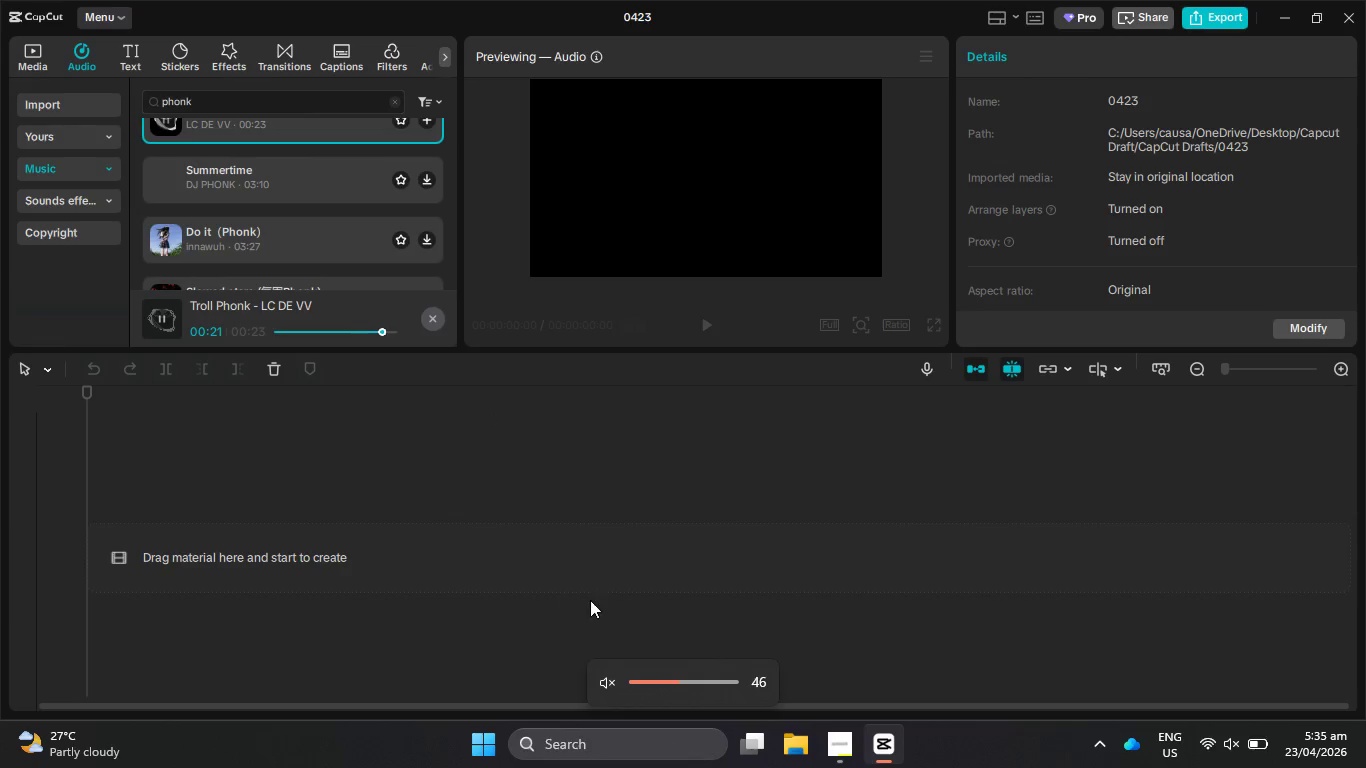 
key(VolumeDown)
 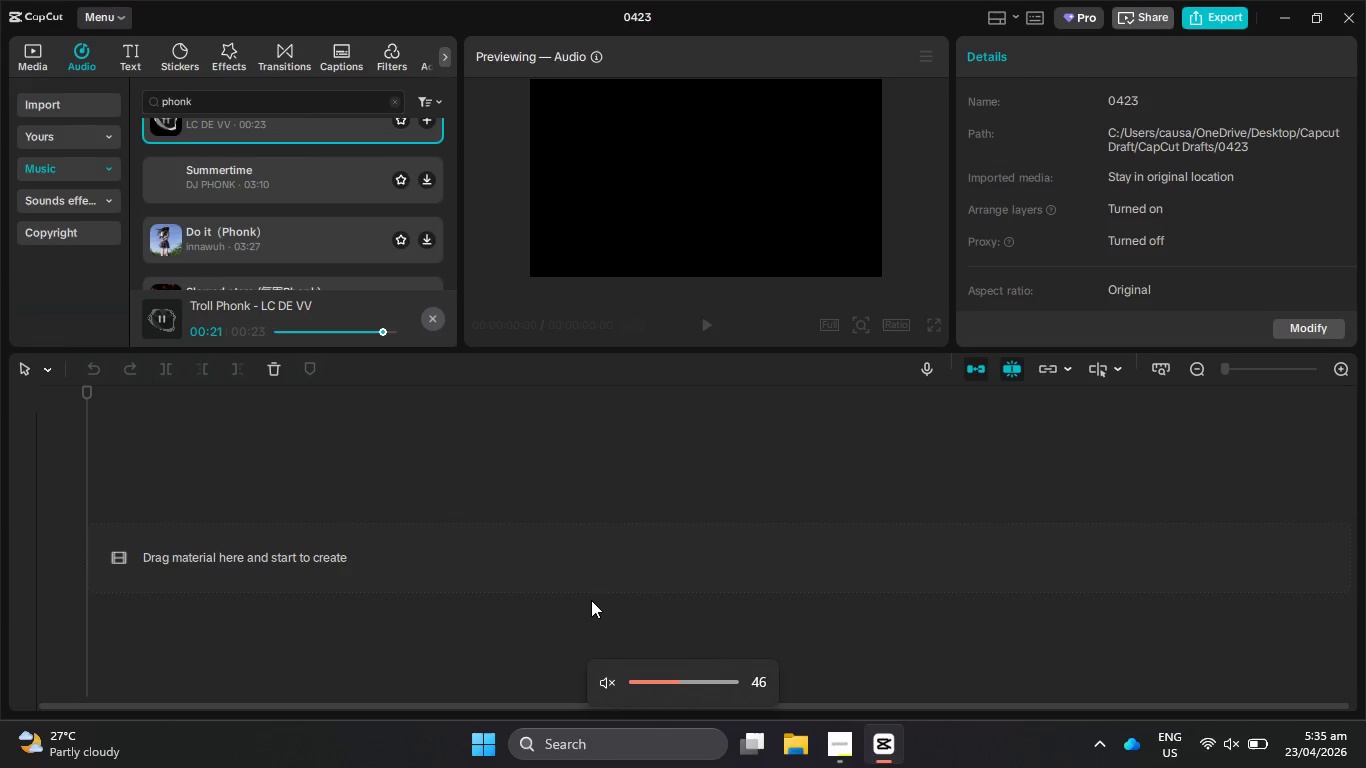 
key(VolumeDown)
 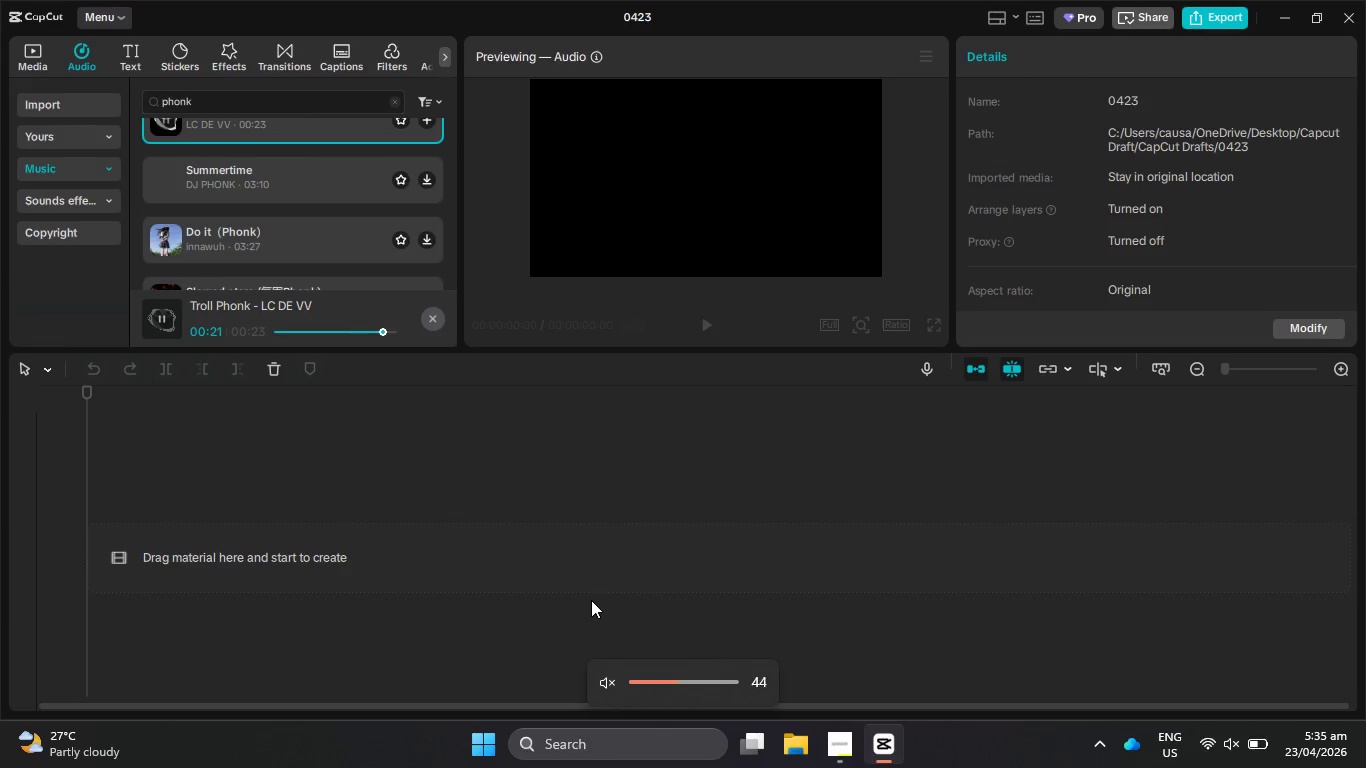 
key(VolumeDown)
 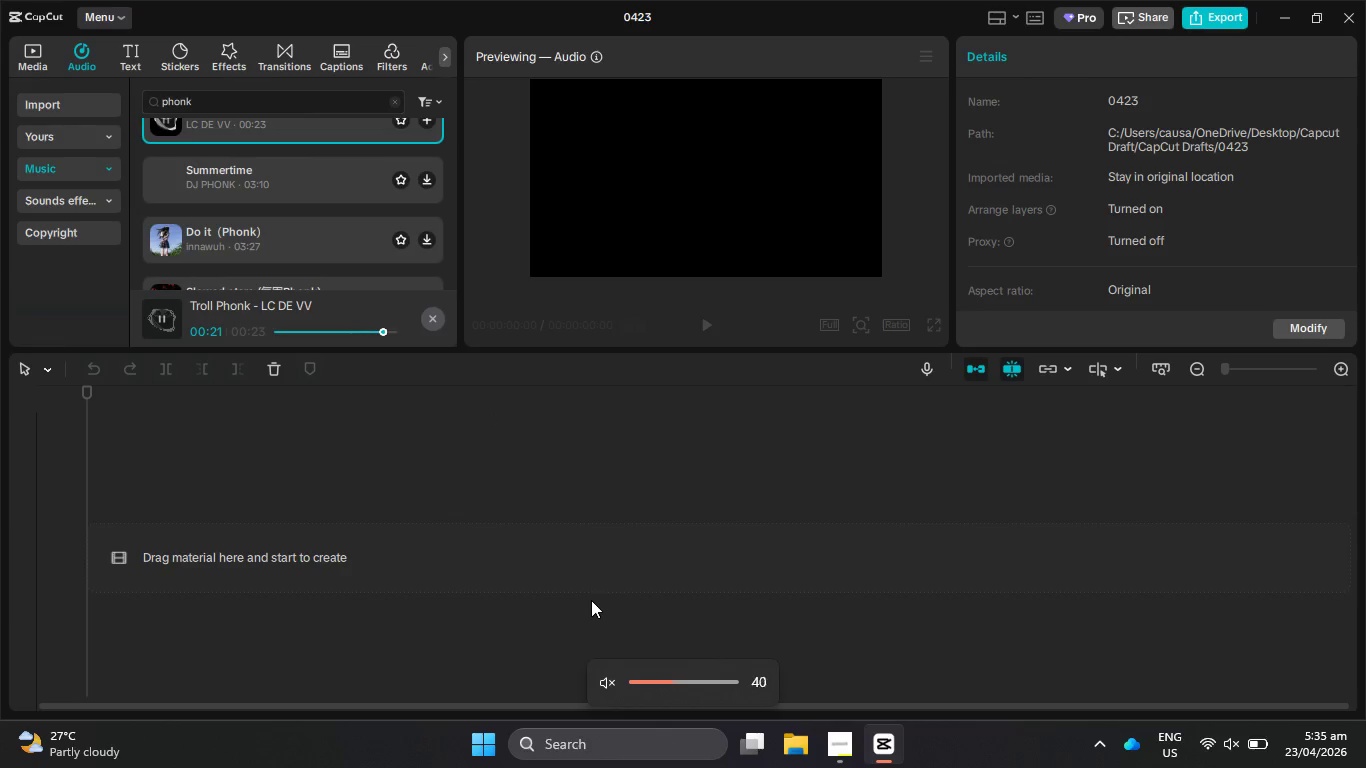 
key(VolumeDown)
 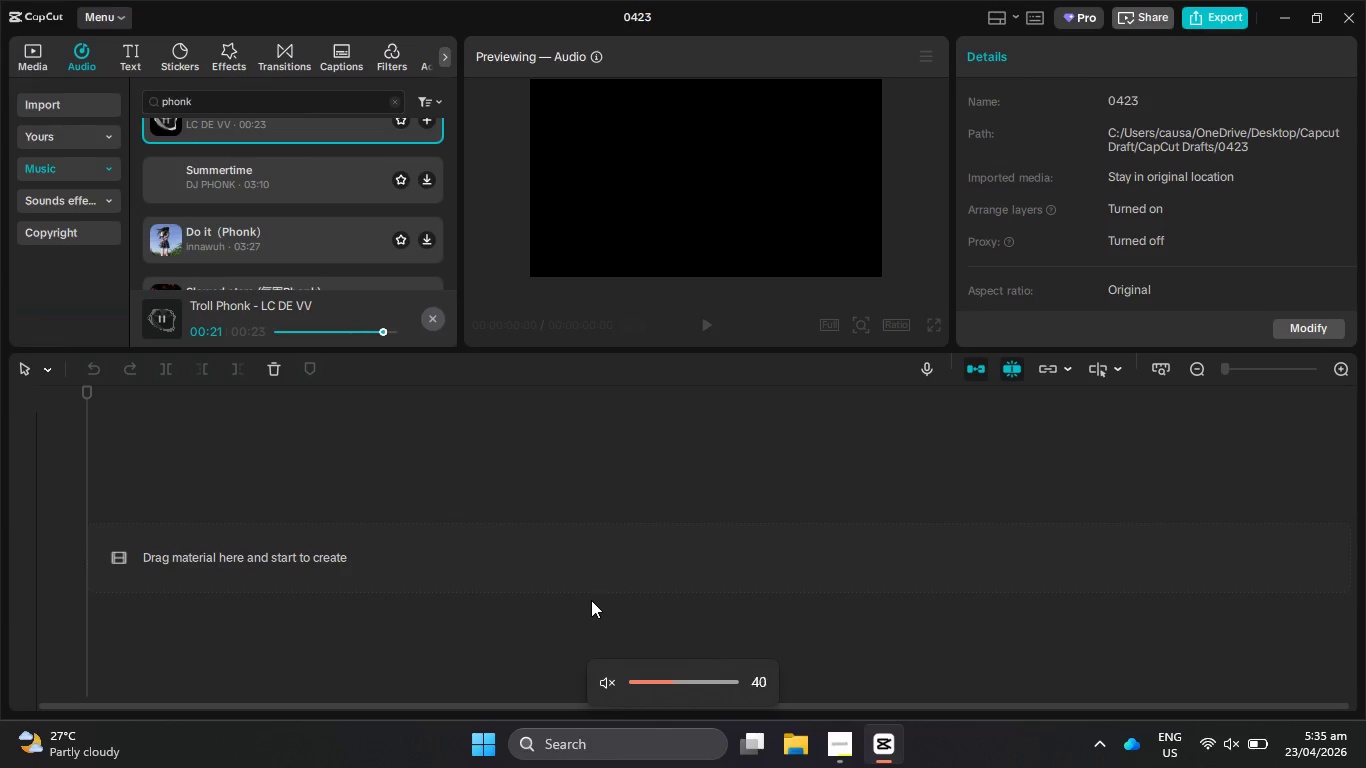 
key(VolumeDown)
 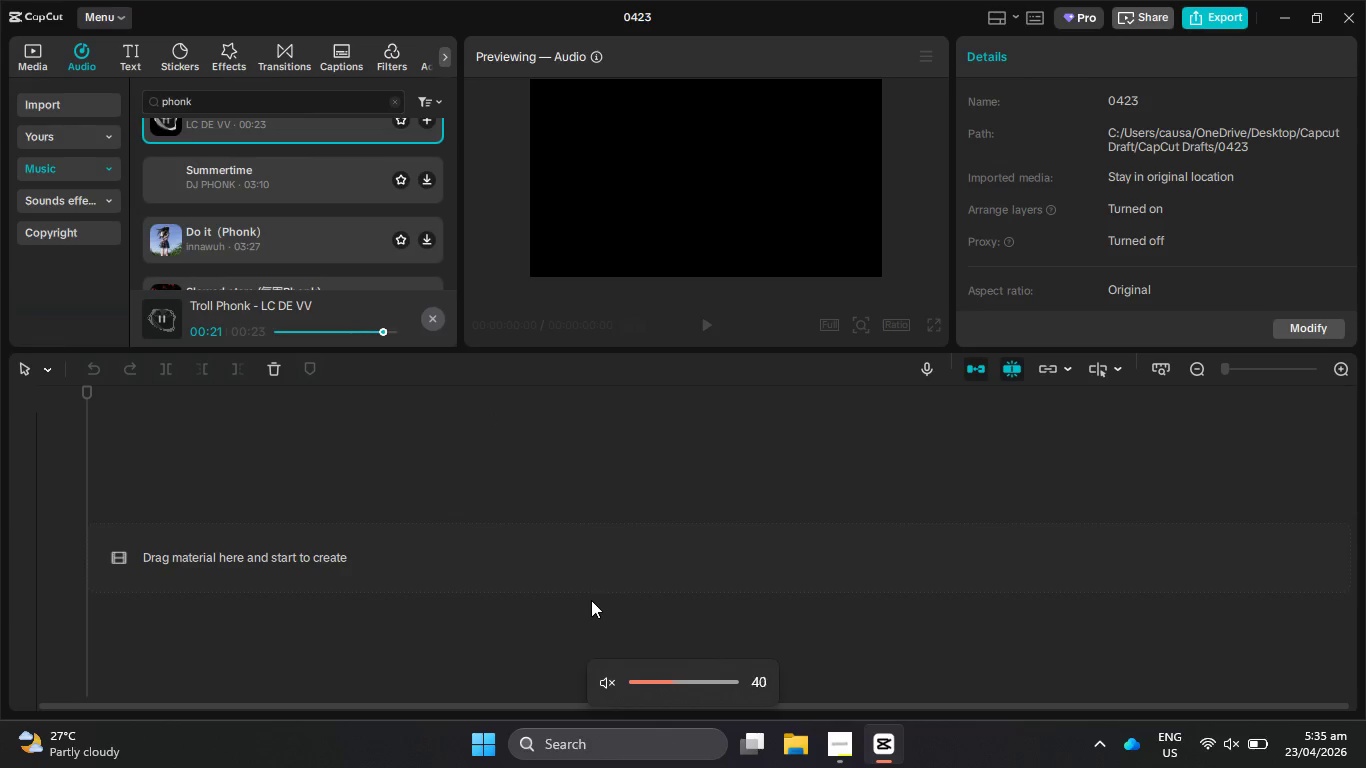 
key(VolumeDown)
 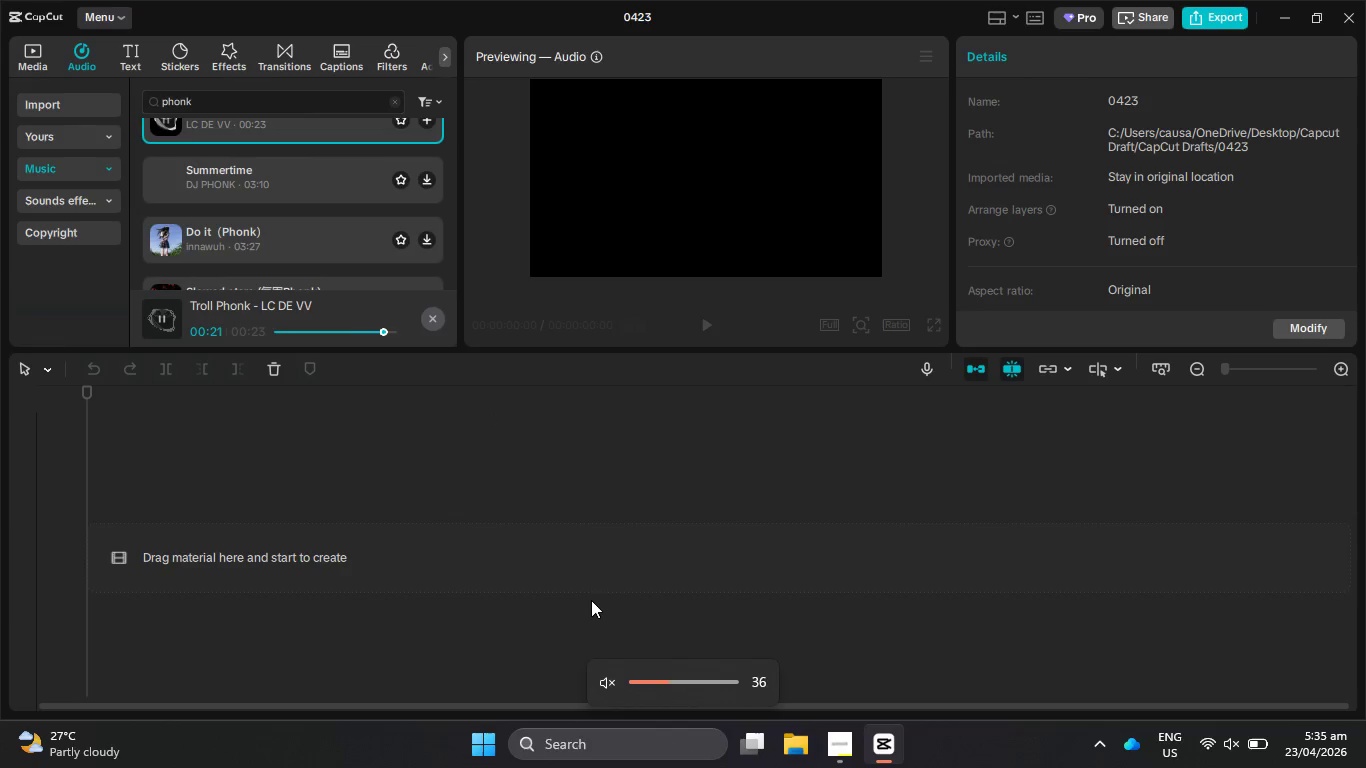 
key(VolumeDown)
 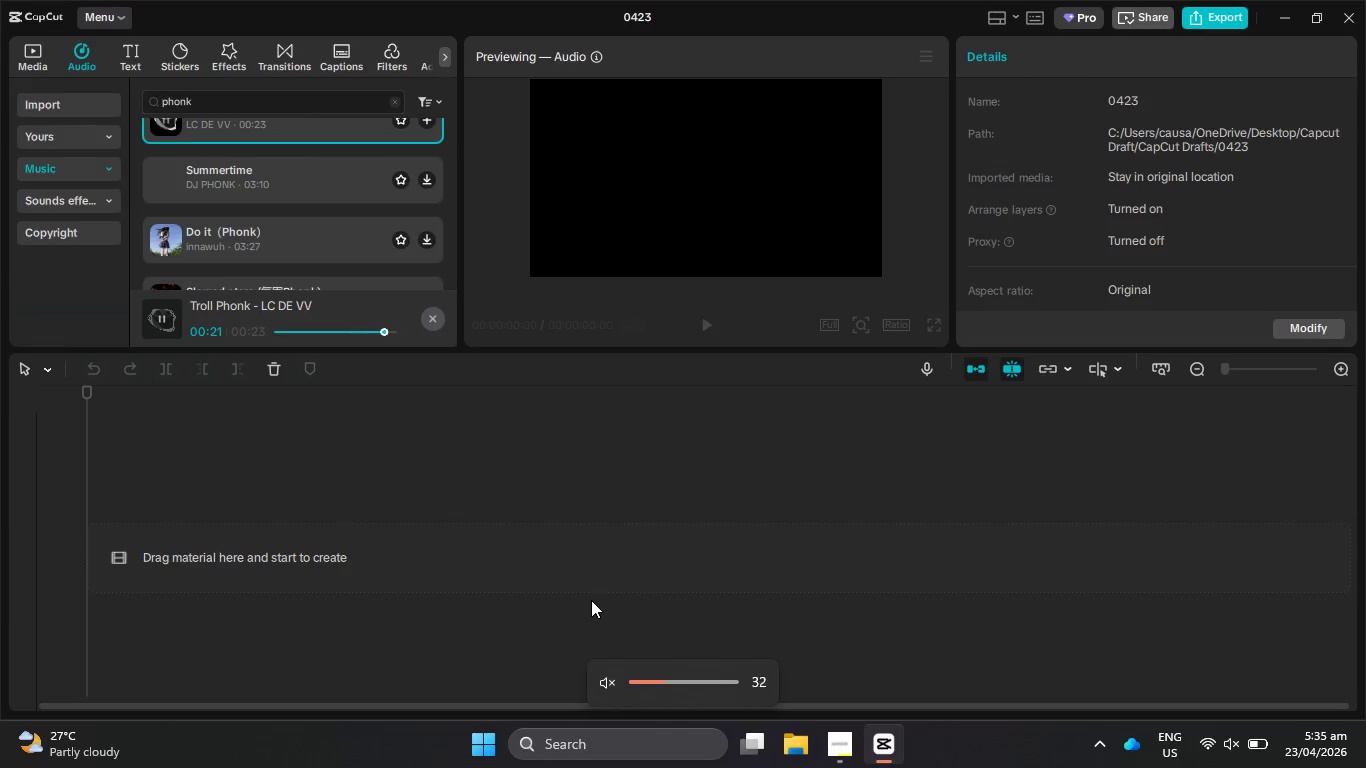 
key(VolumeDown)
 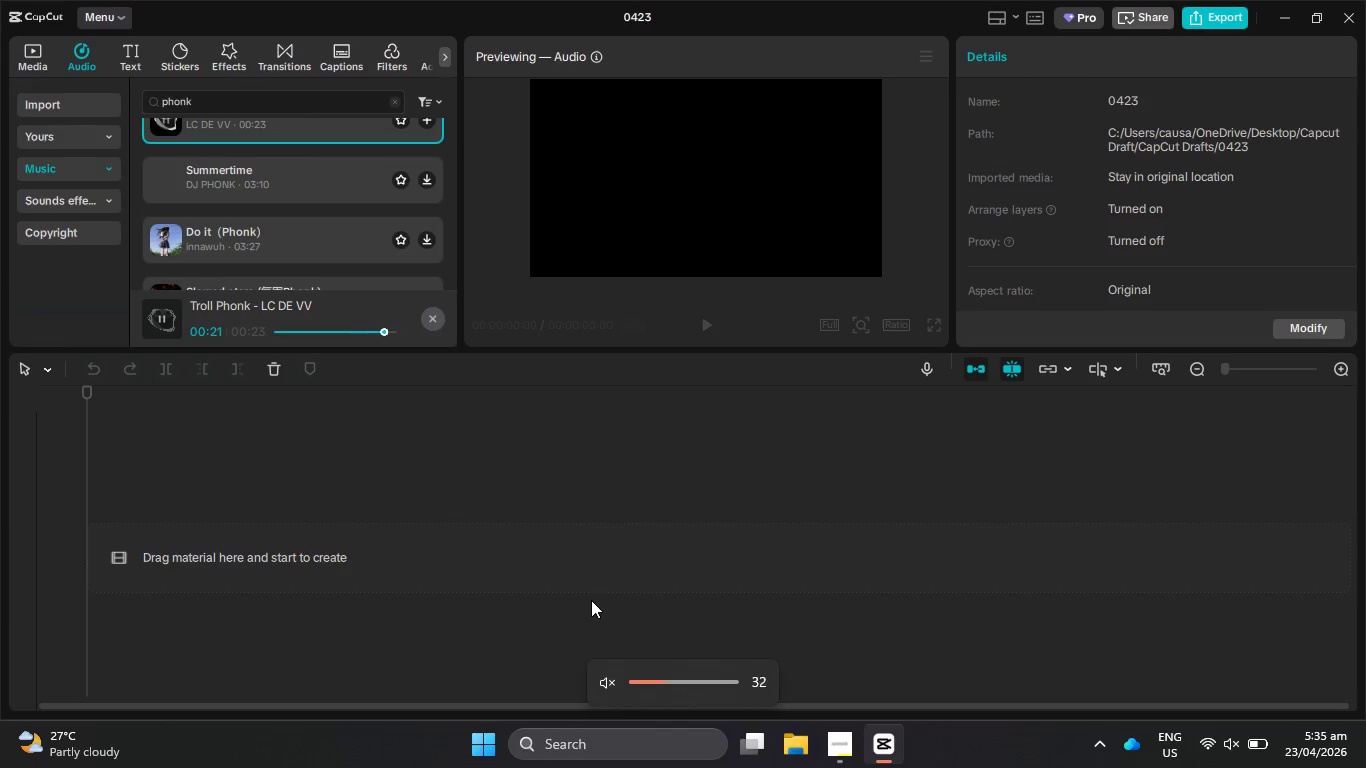 
key(VolumeDown)
 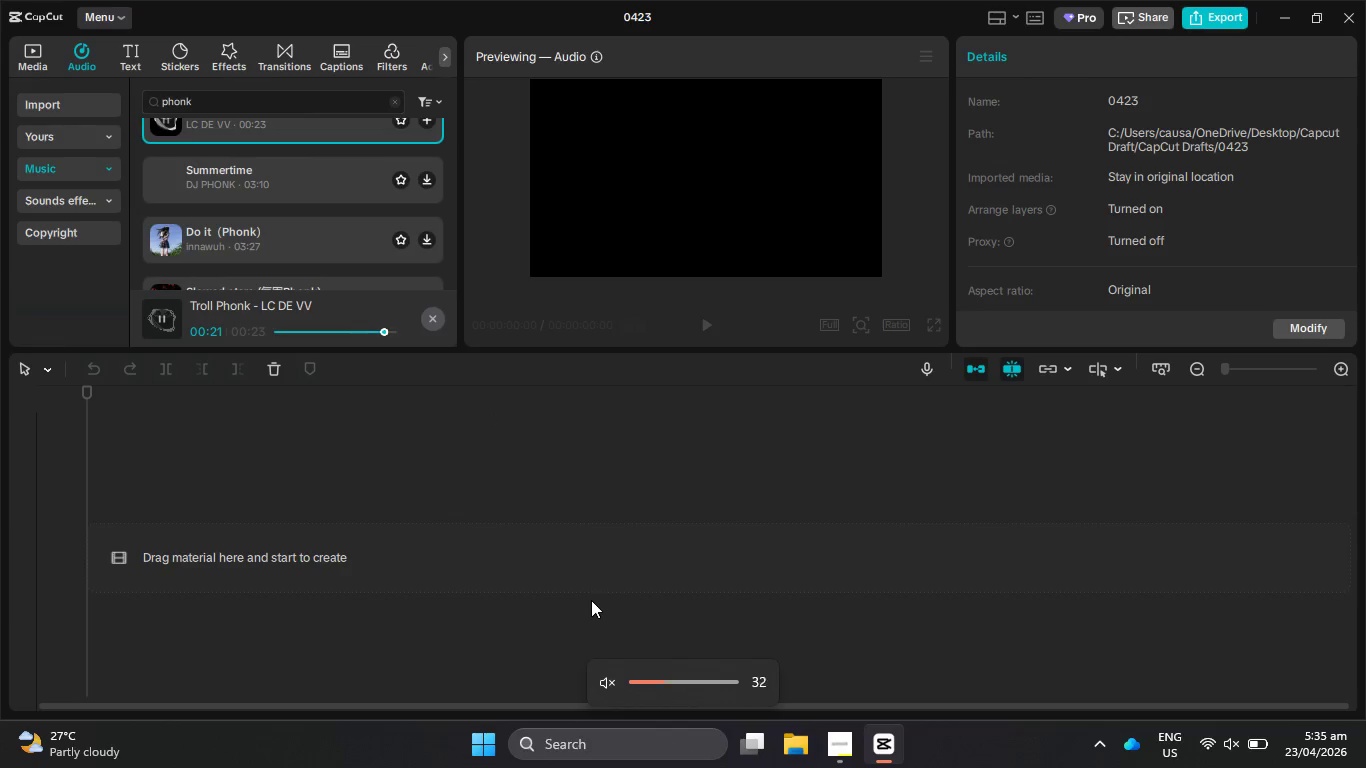 
key(VolumeDown)
 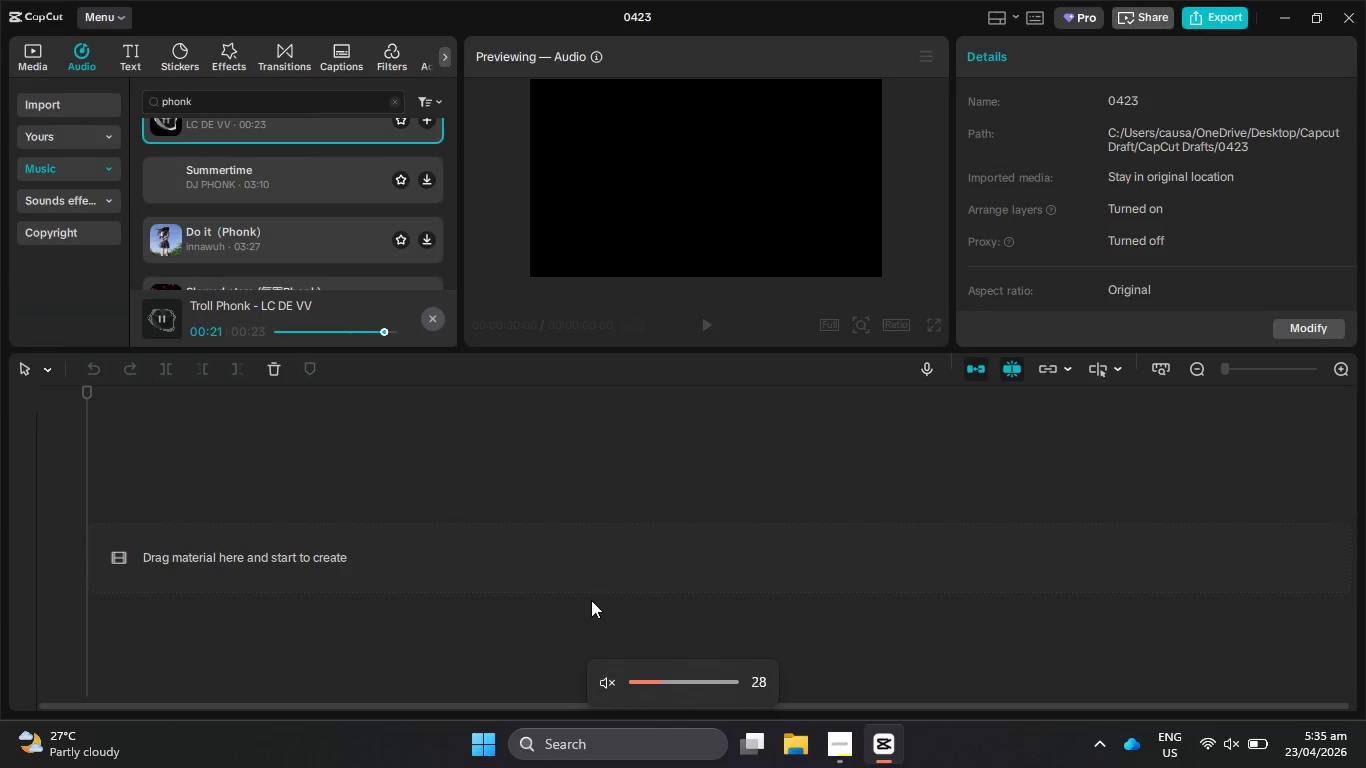 
key(VolumeDown)
 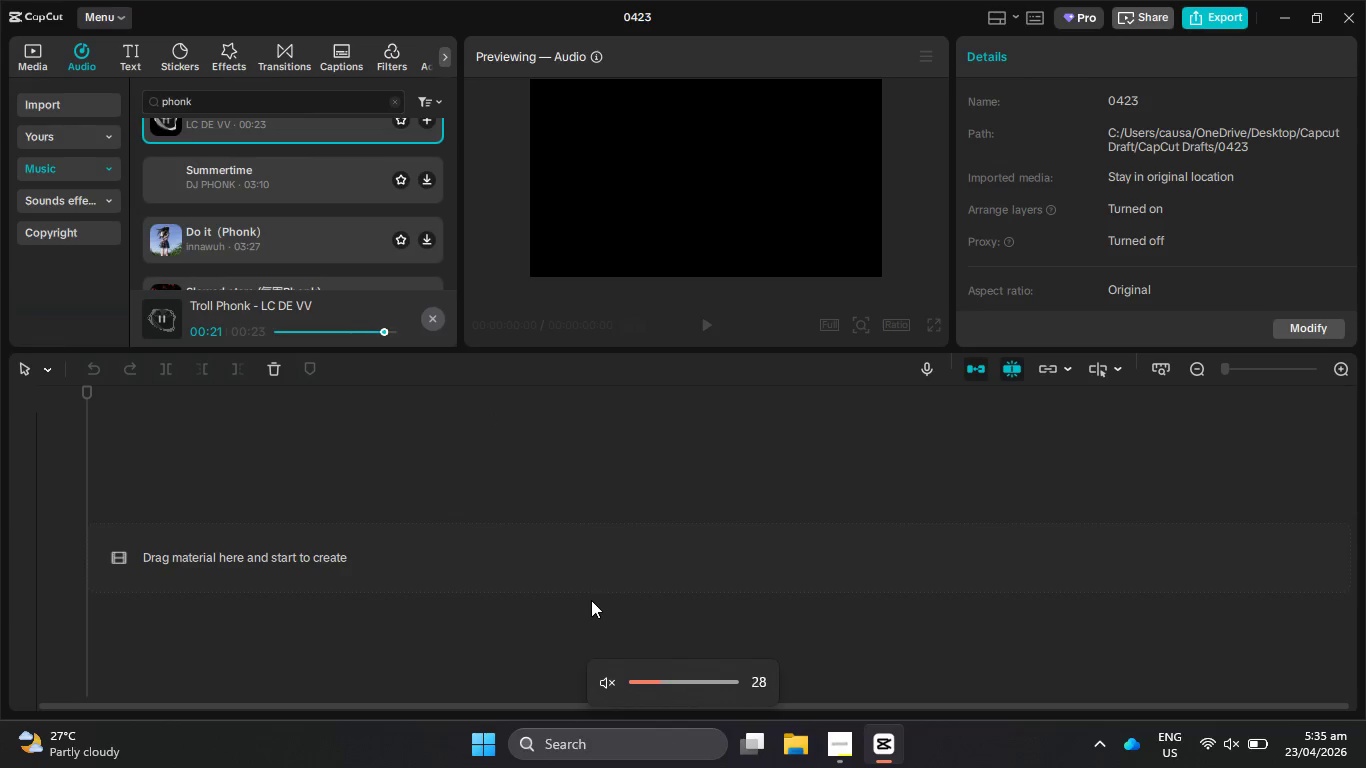 
key(VolumeDown)
 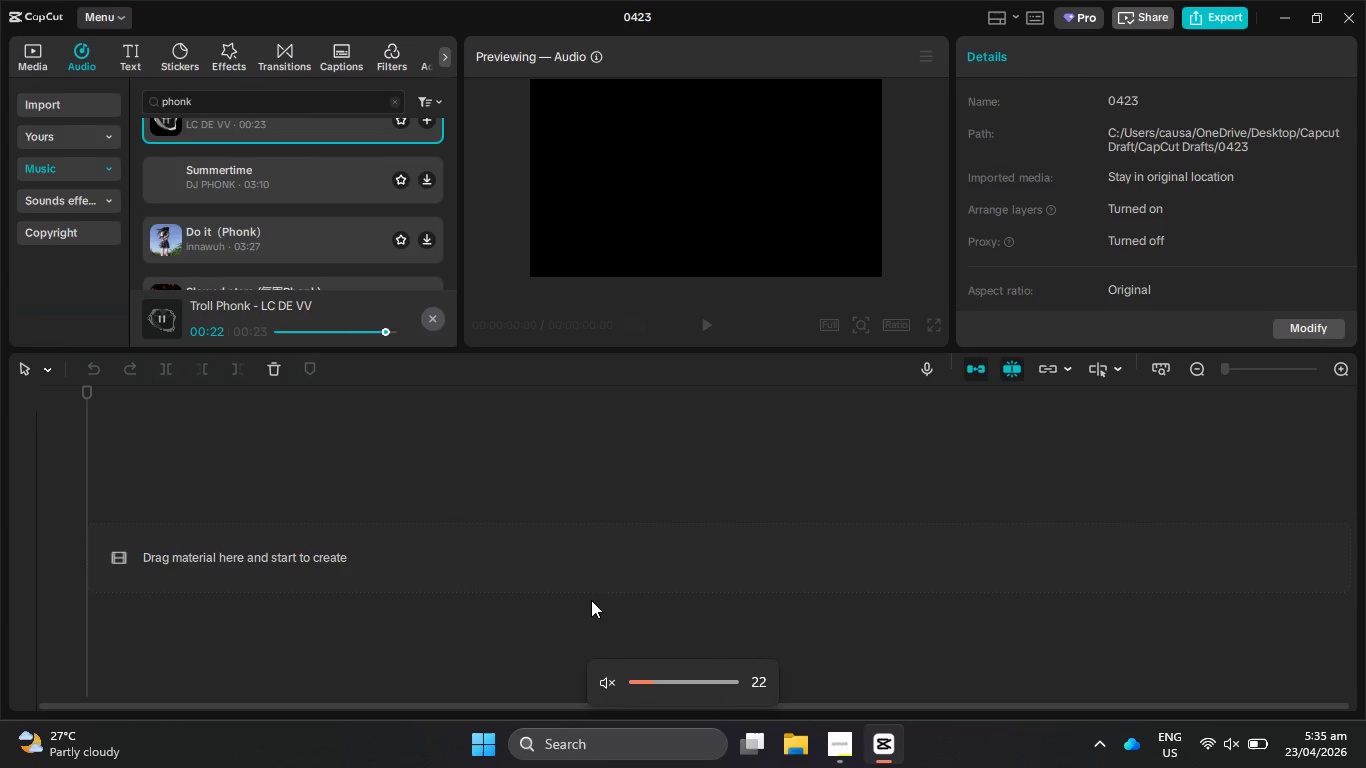 
key(VolumeDown)
 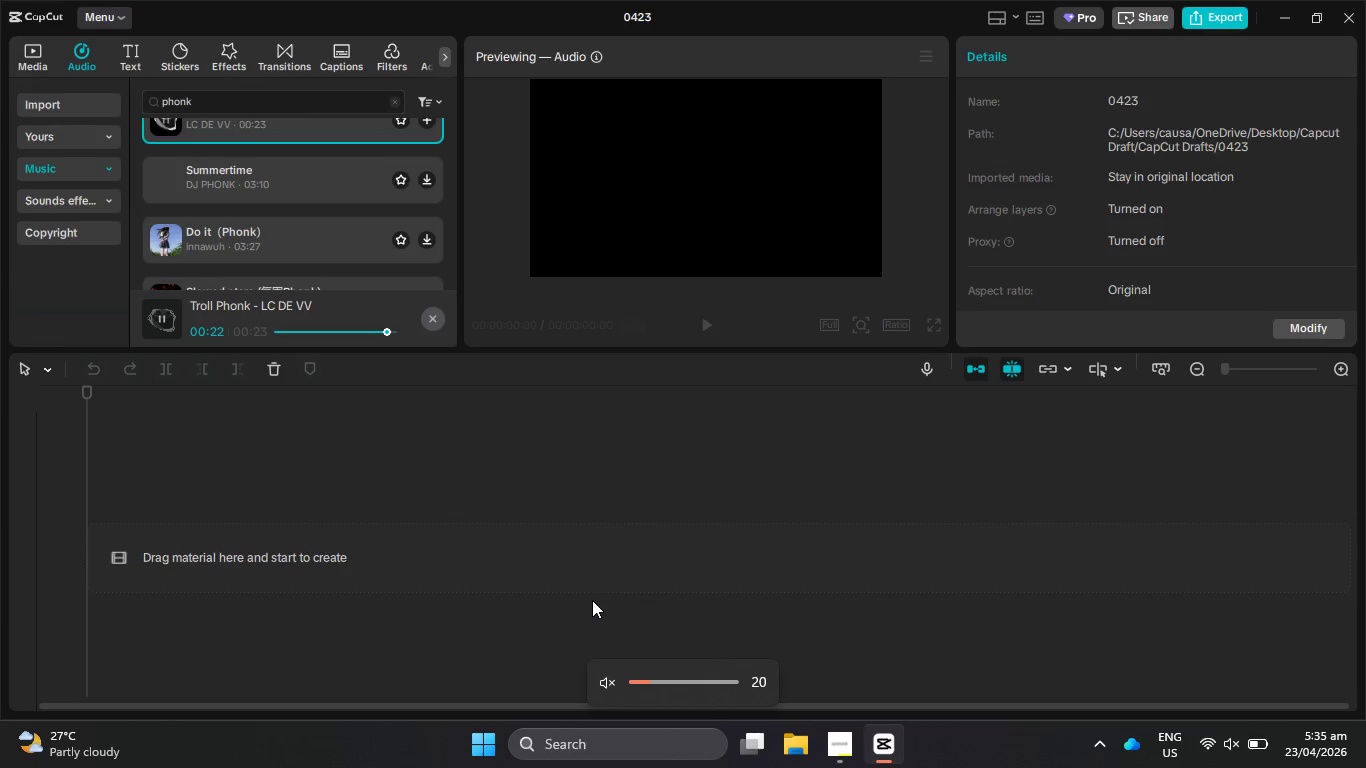 
key(VolumeDown)
 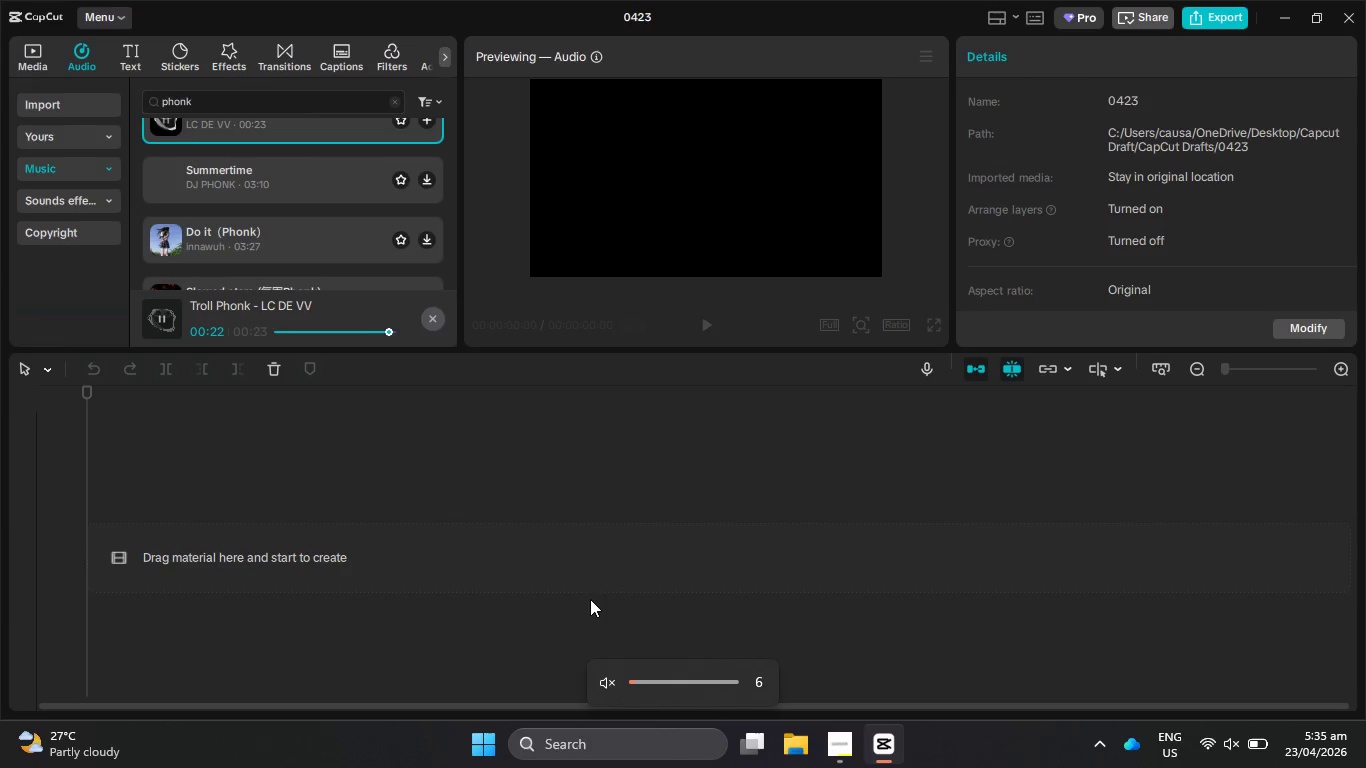 
key(Mute)
 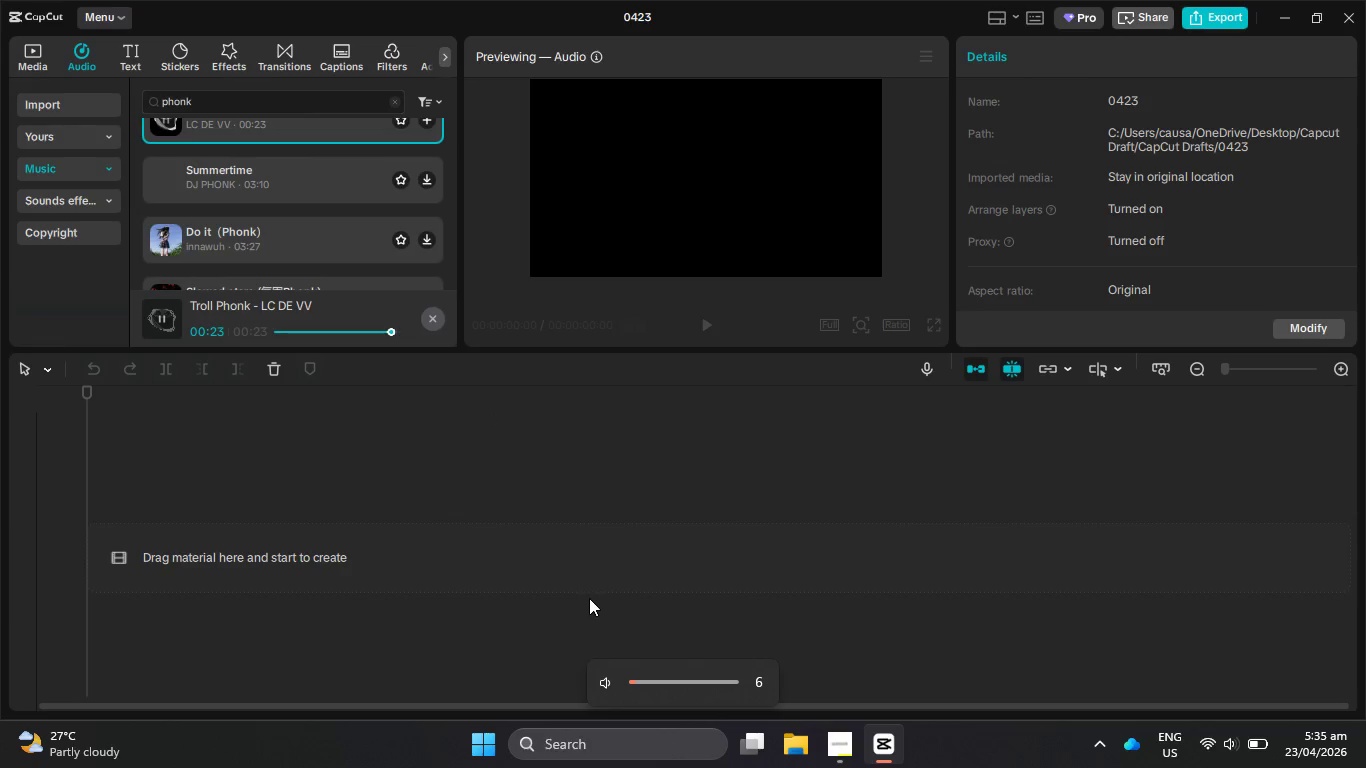 
key(VolumeUp)
 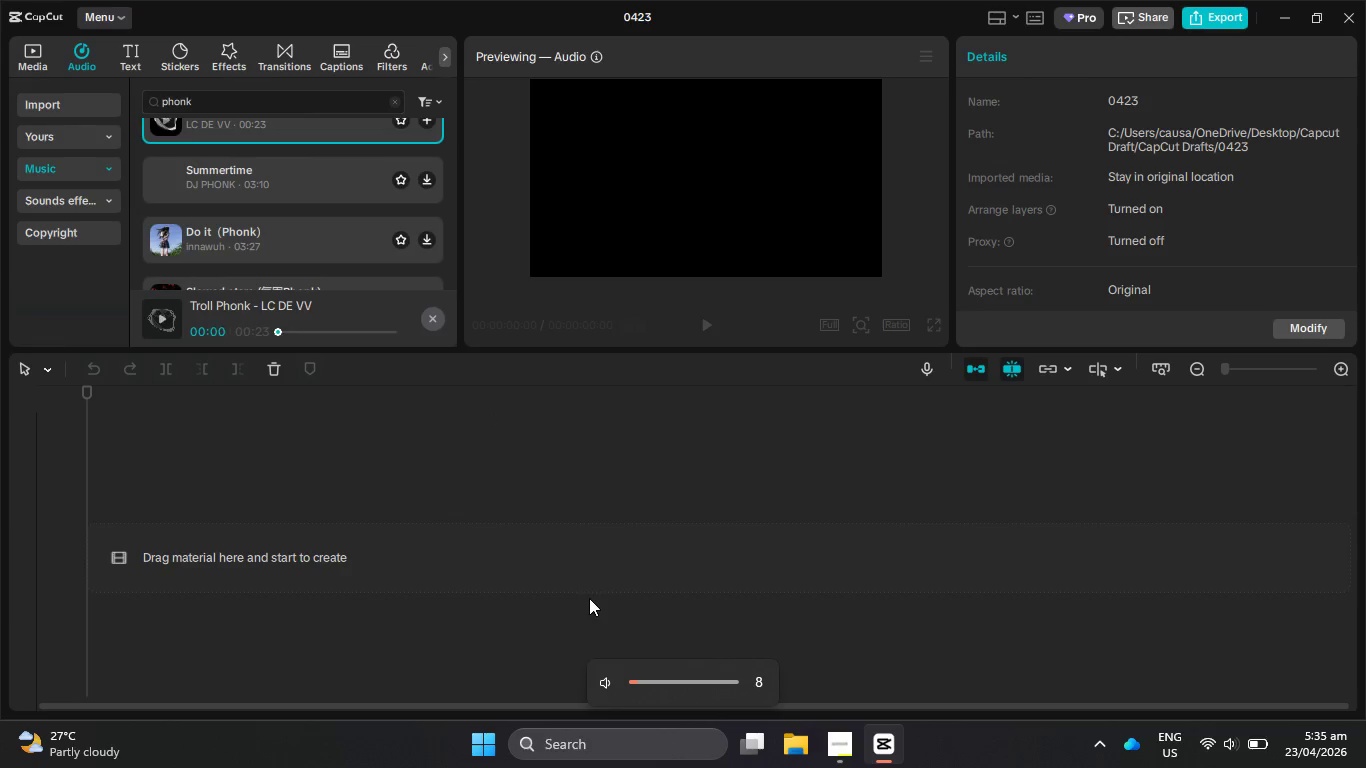 
key(VolumeUp)
 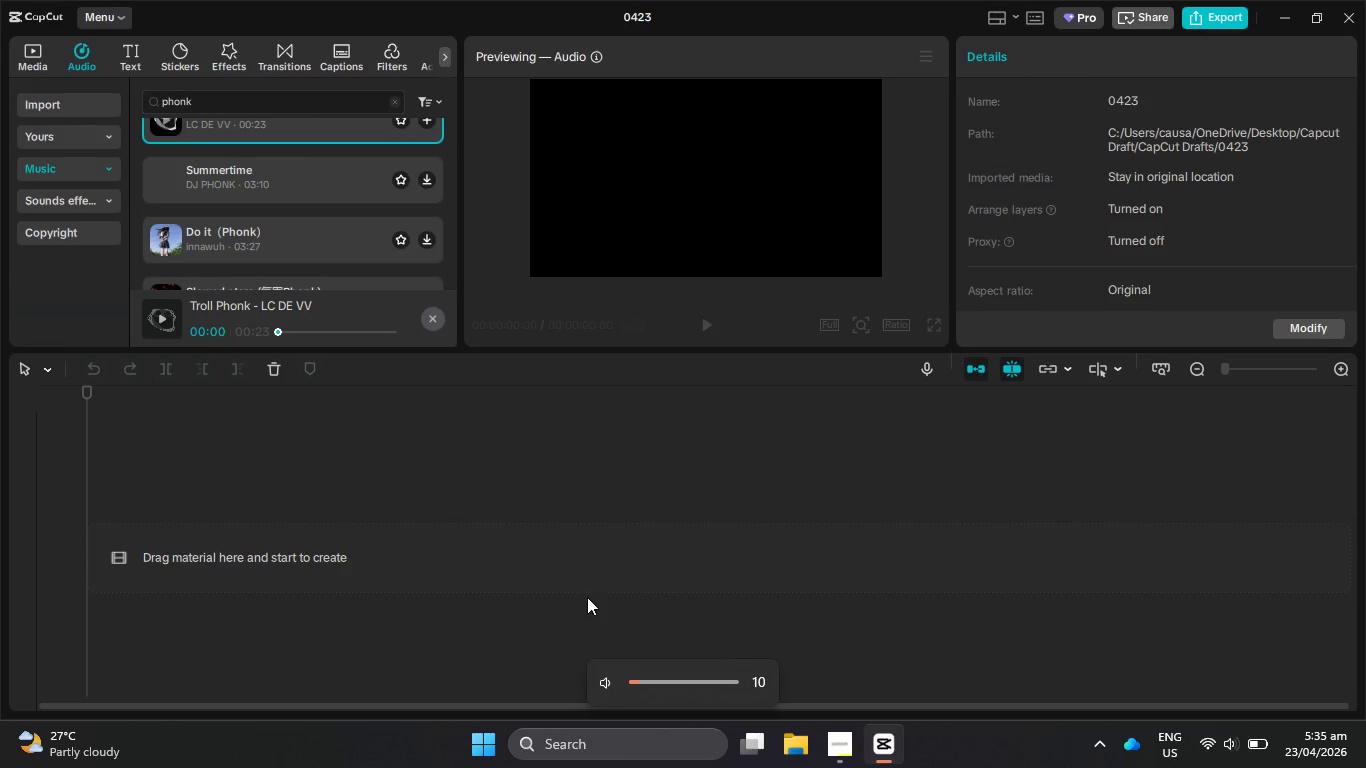 
key(VolumeUp)
 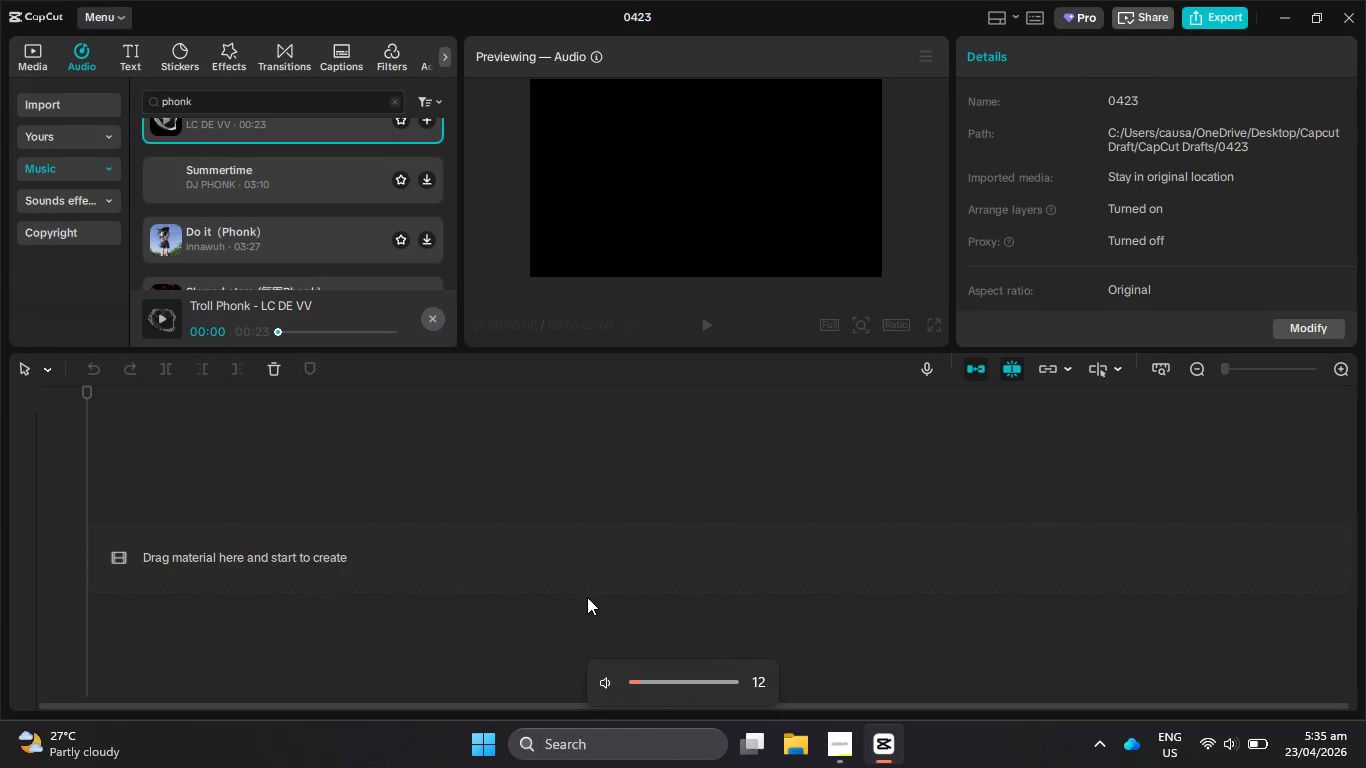 
key(VolumeUp)
 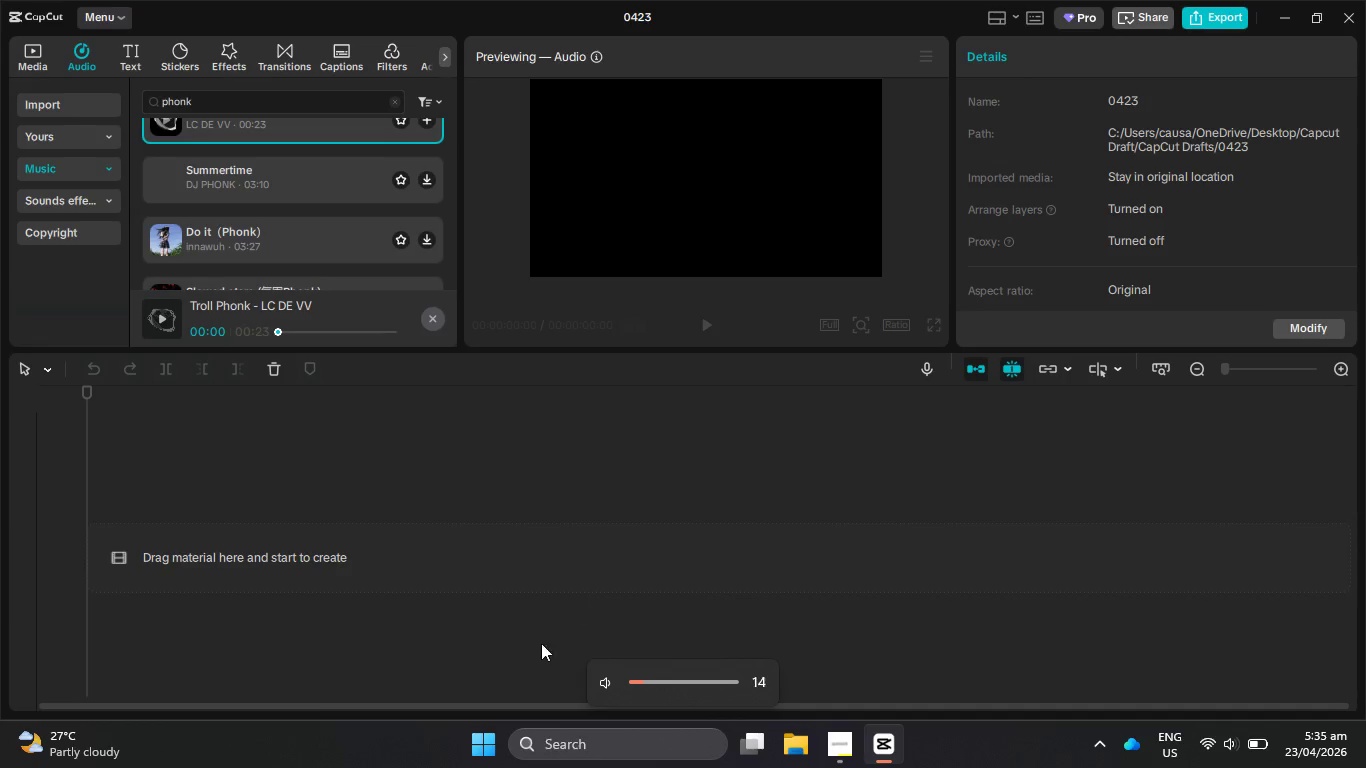 
key(VolumeUp)
 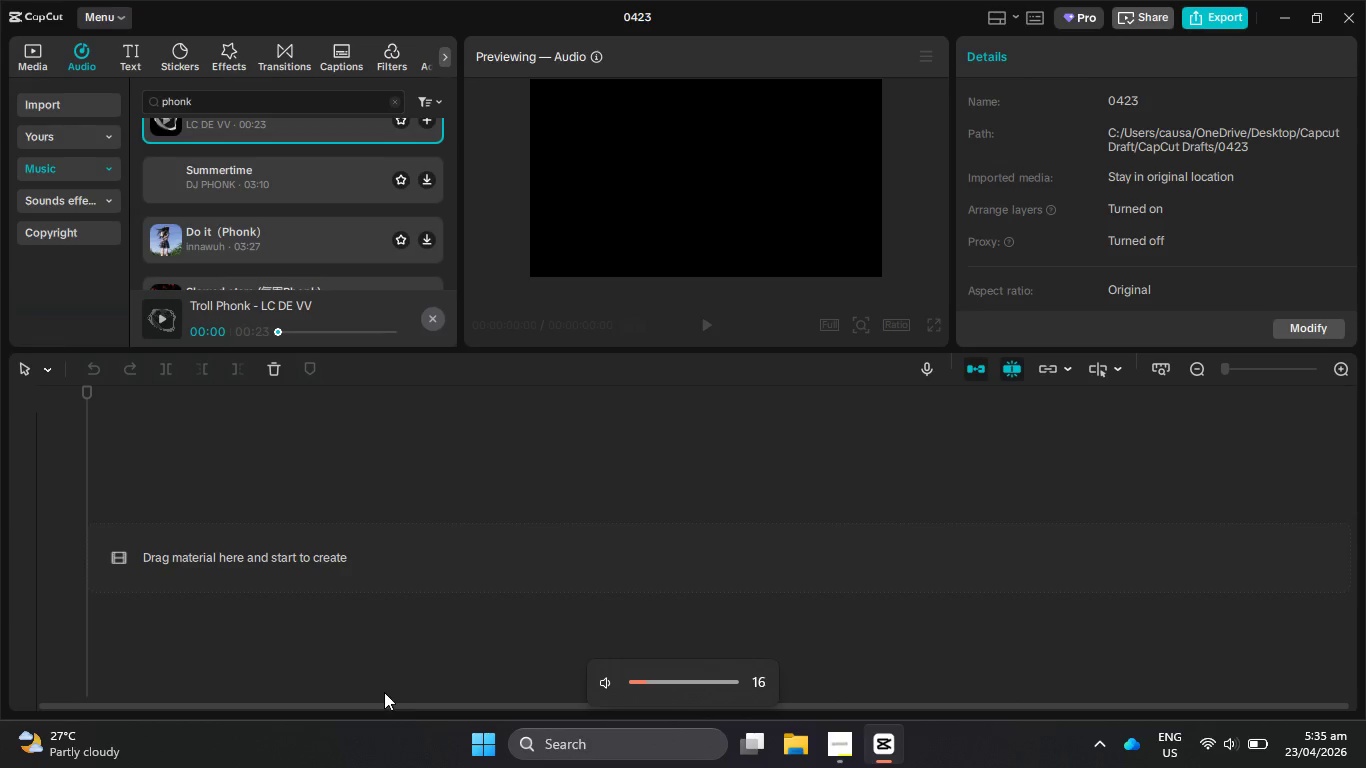 
key(VolumeUp)
 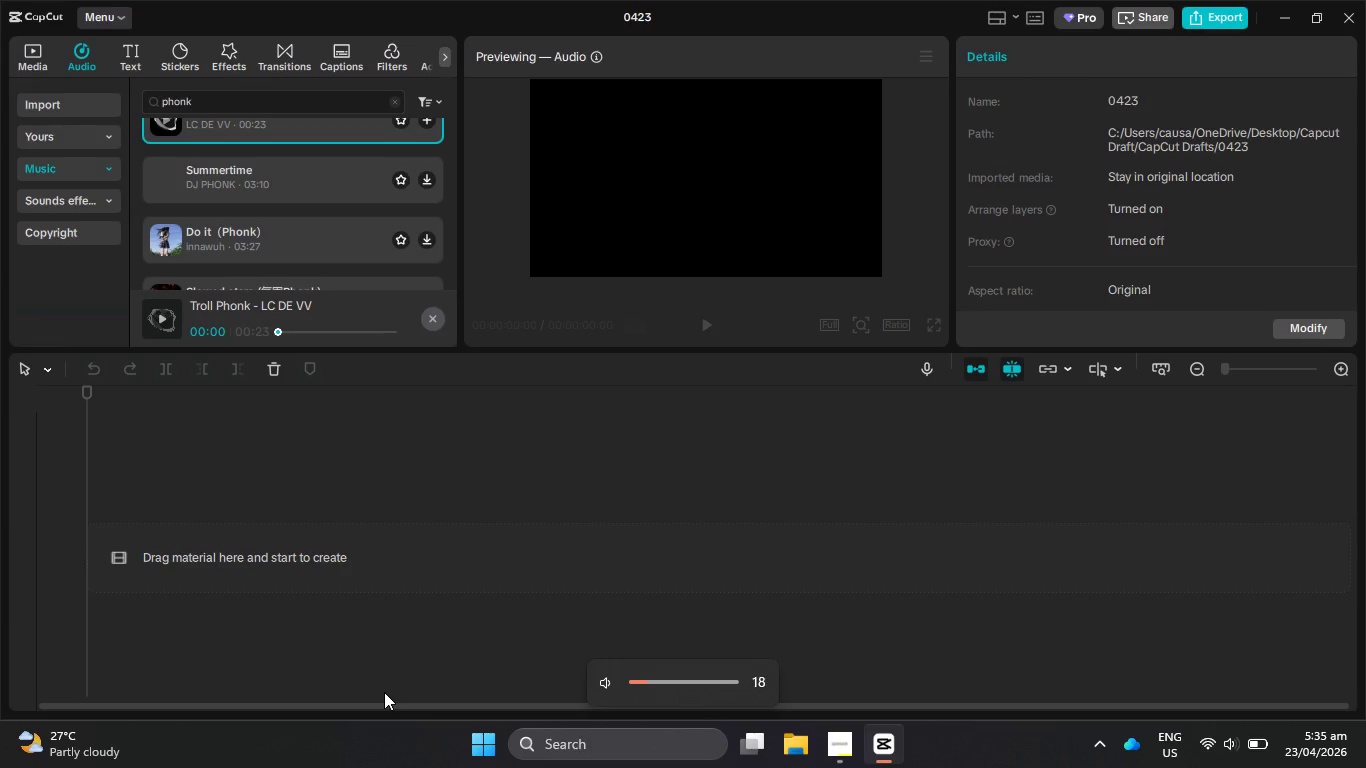 
key(VolumeUp)
 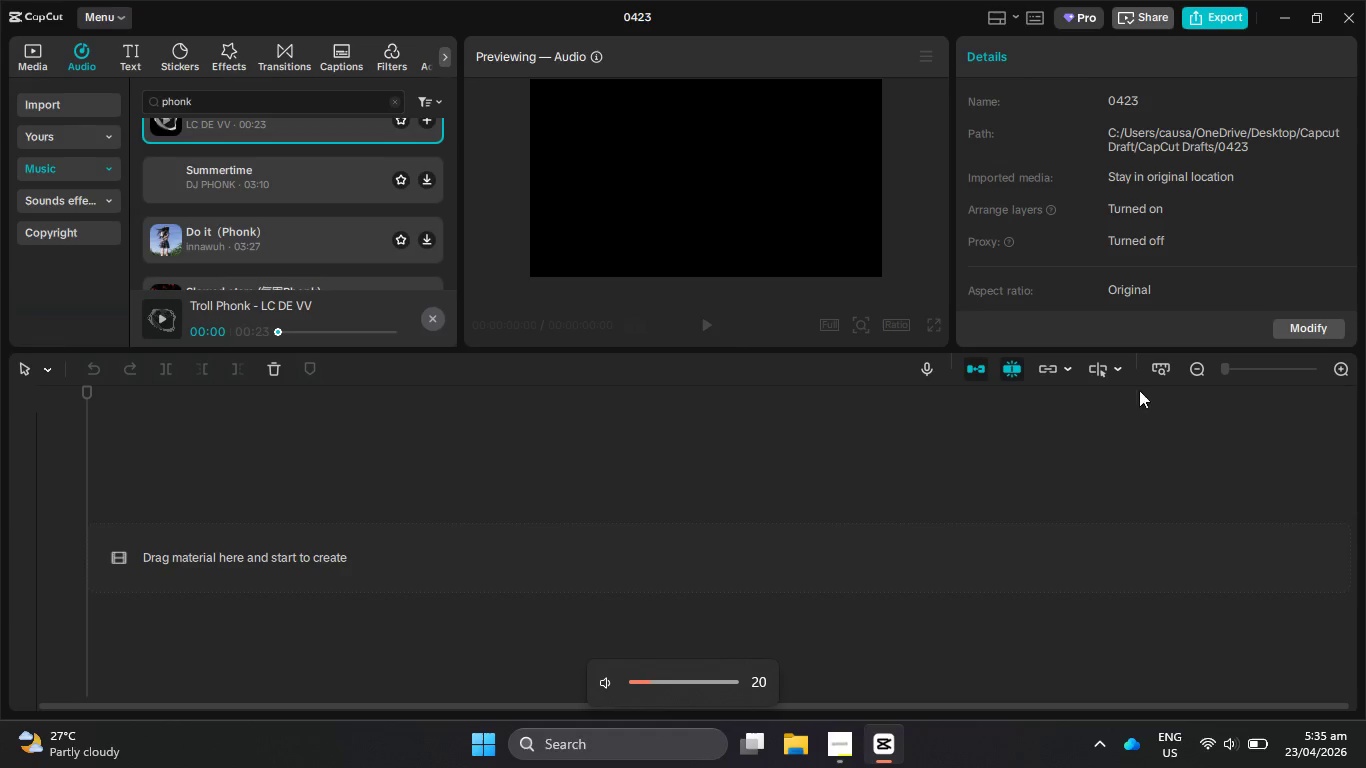 
key(VolumeUp)
 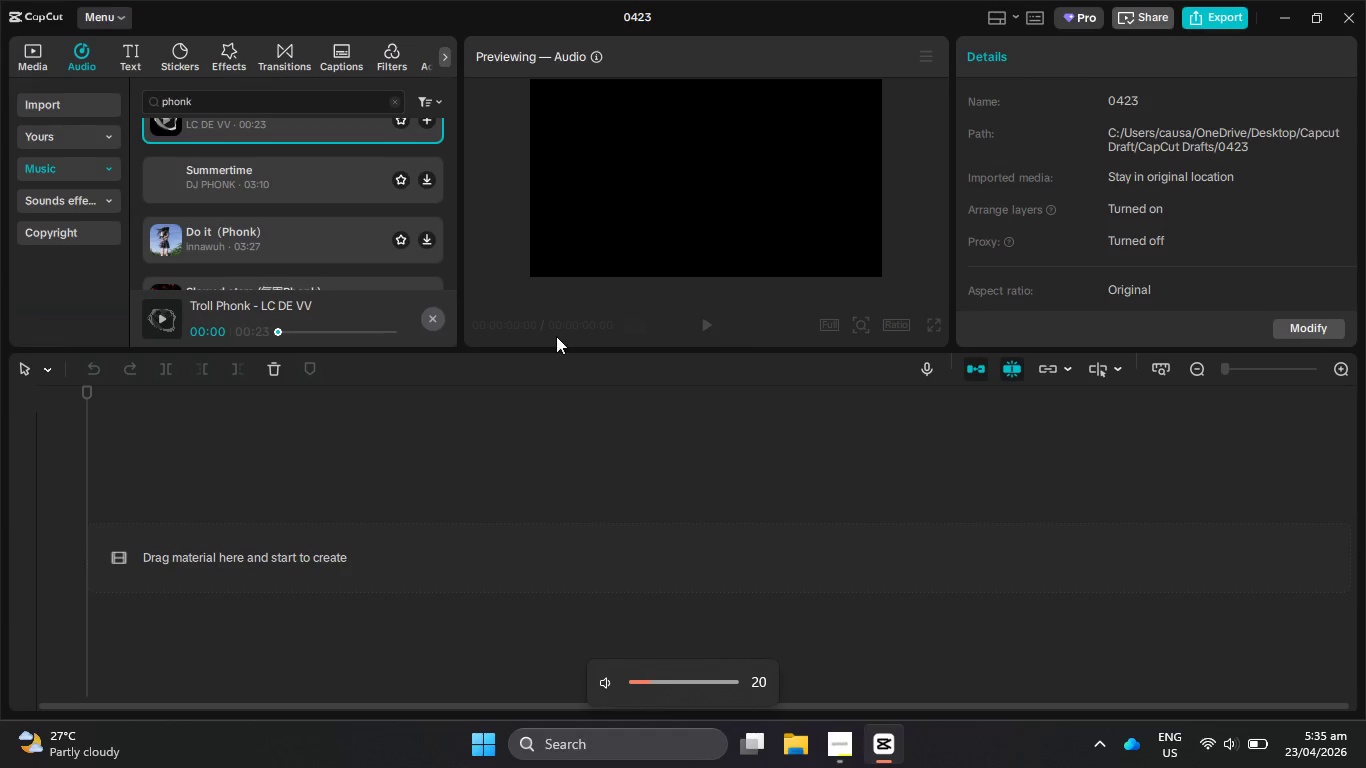 
key(VolumeUp)
 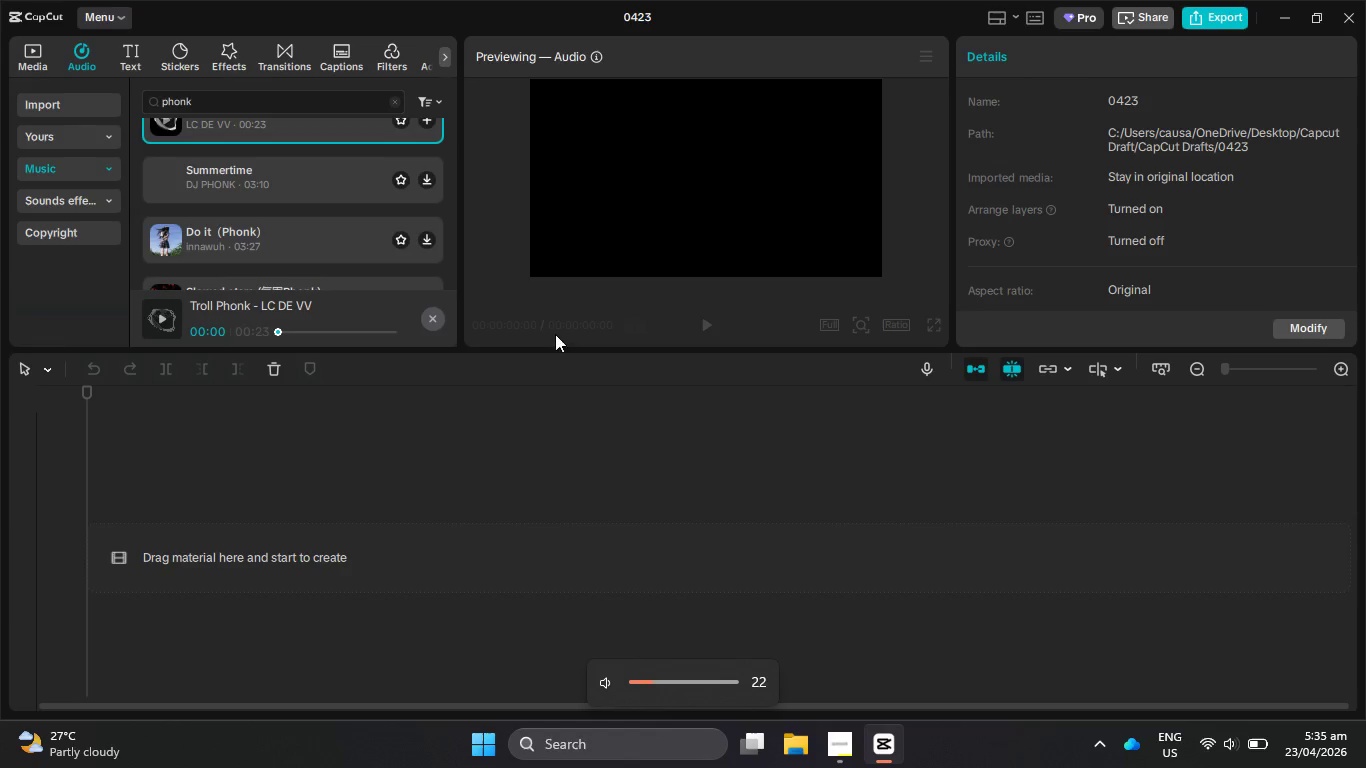 
key(VolumeUp)
 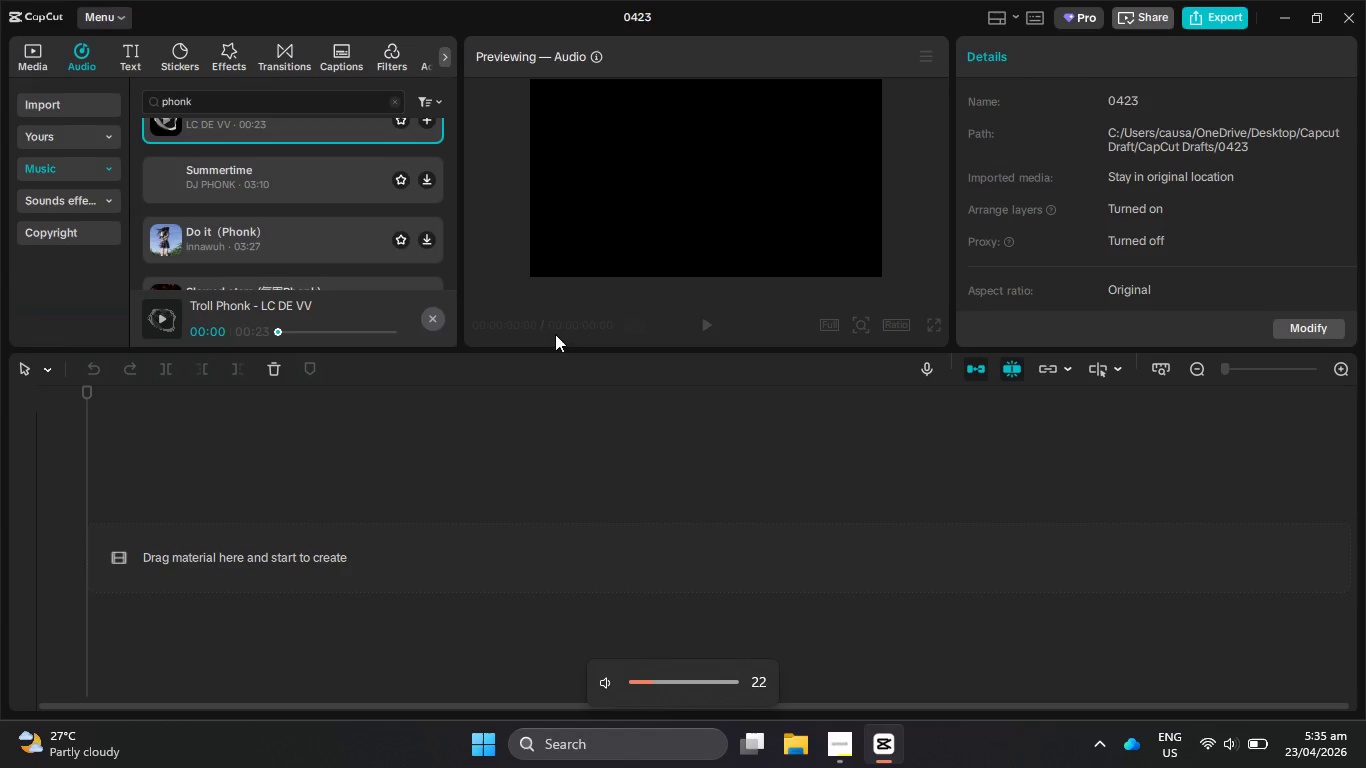 
key(VolumeUp)
 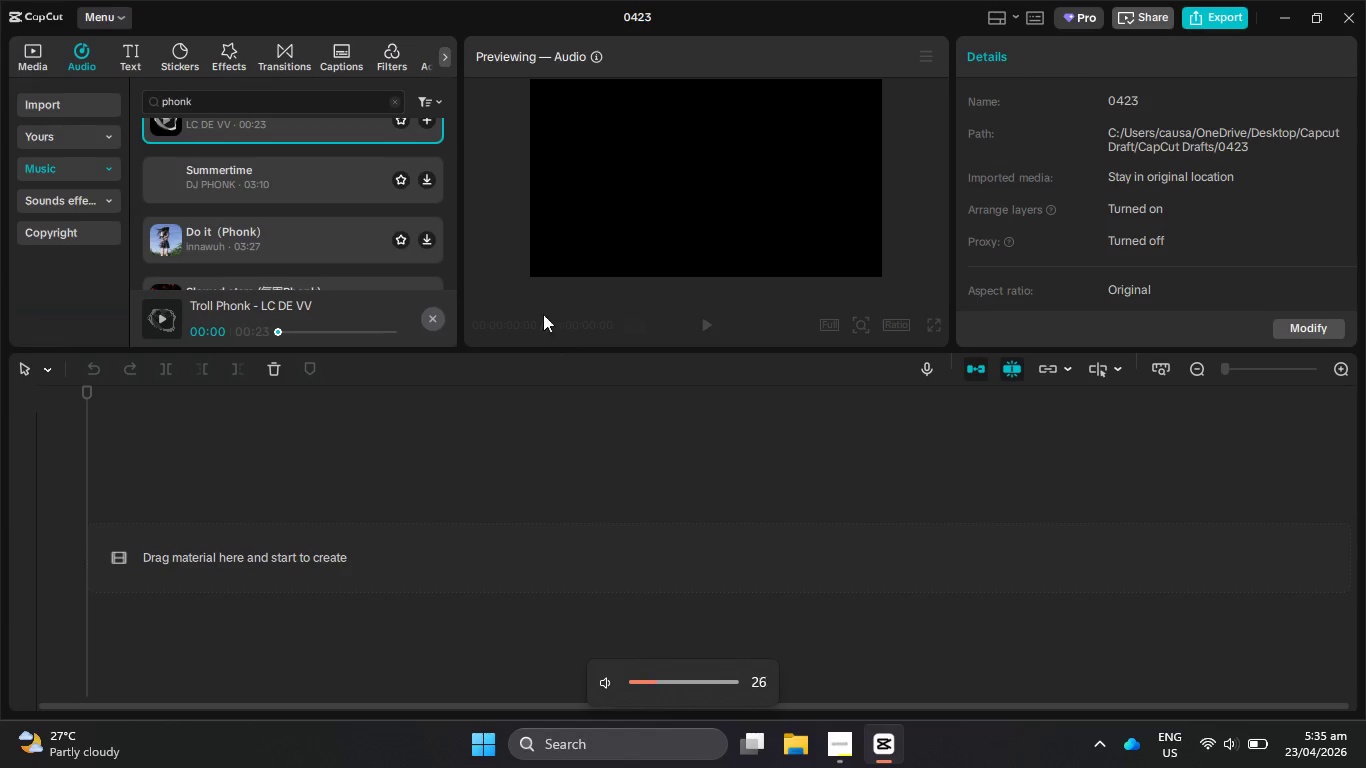 
key(VolumeUp)
 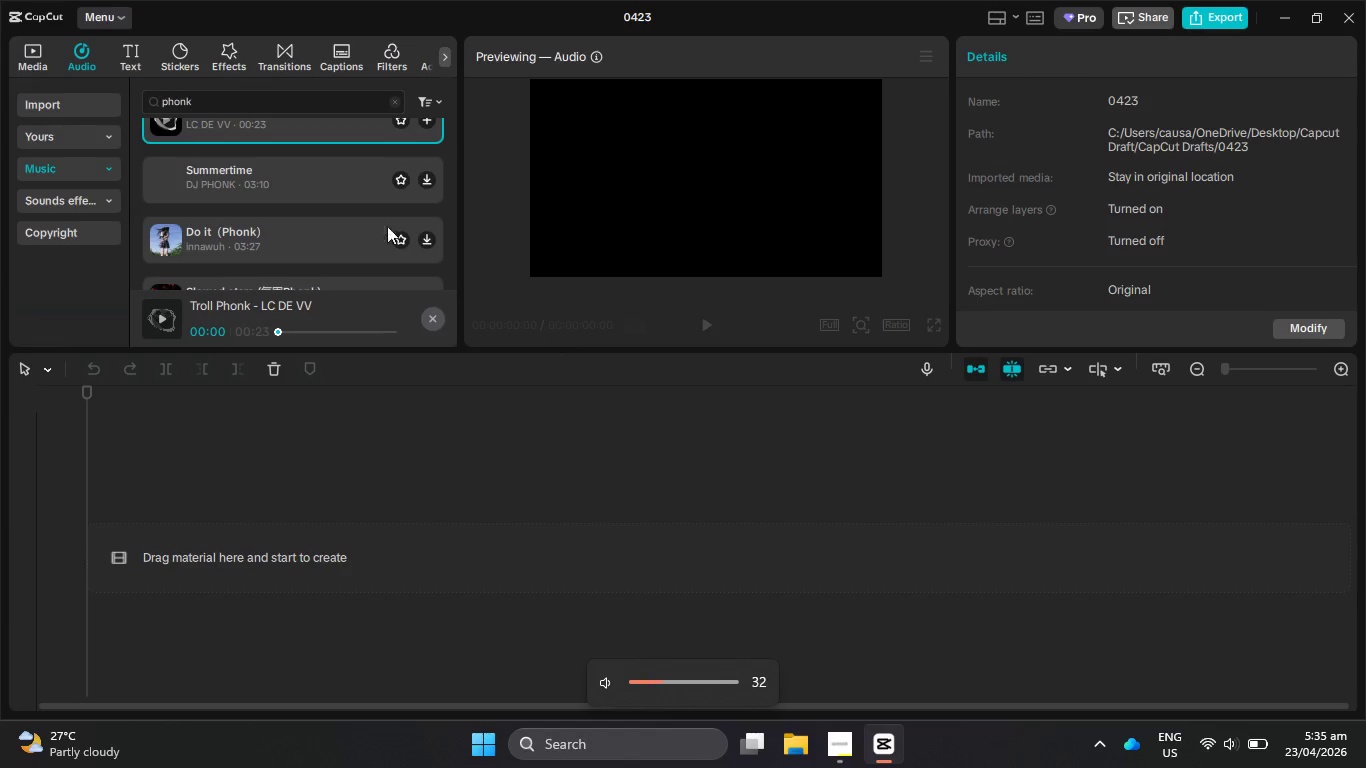 
hold_key(key=VolumeUp, duration=3.77)
 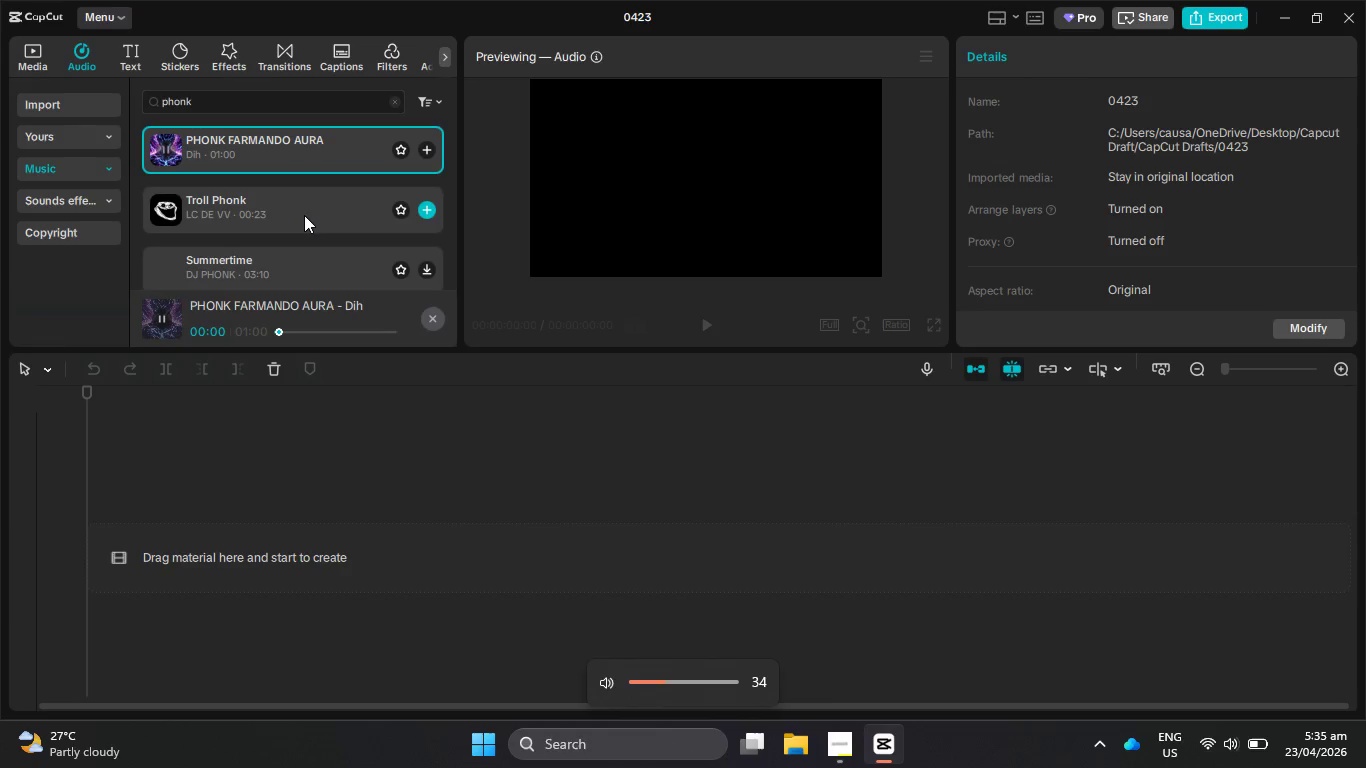 
scroll: coordinate [351, 224], scroll_direction: up, amount: 6.0
 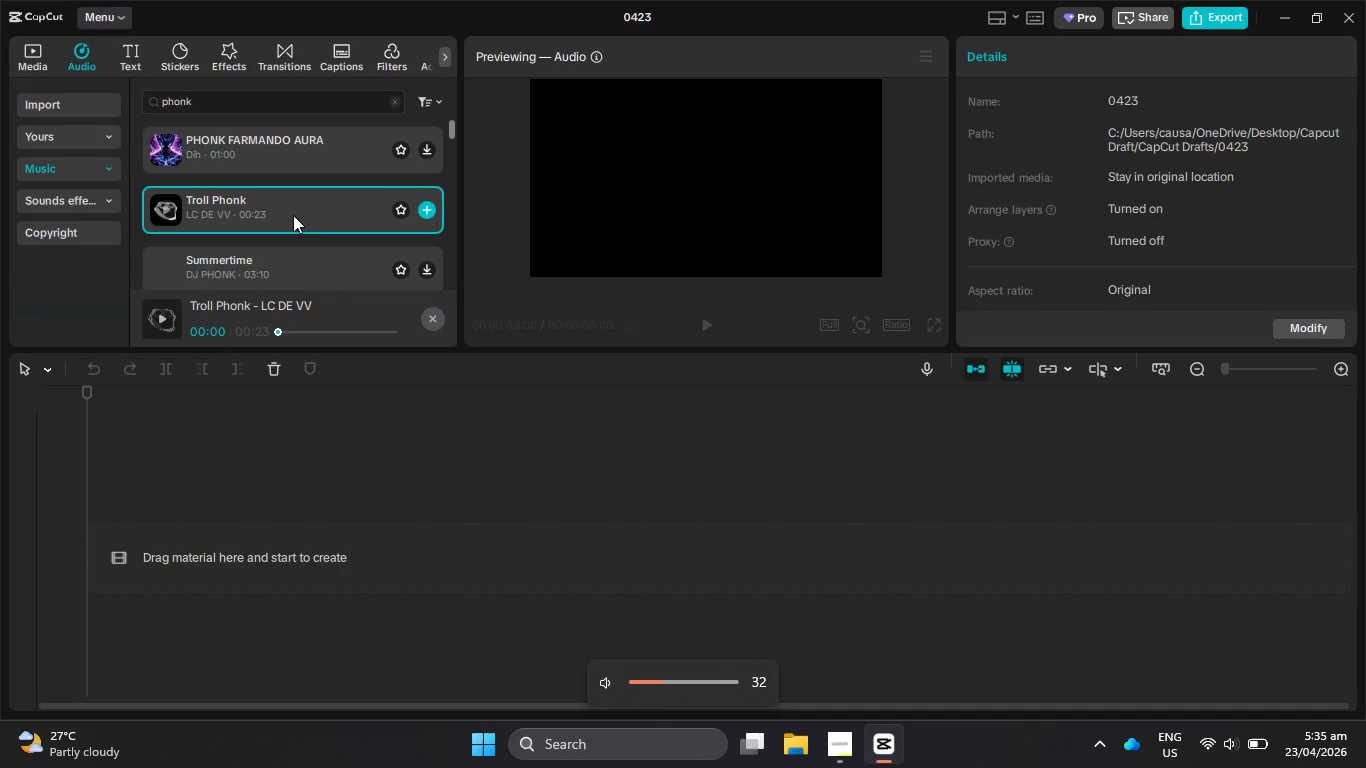 
left_click([297, 215])
 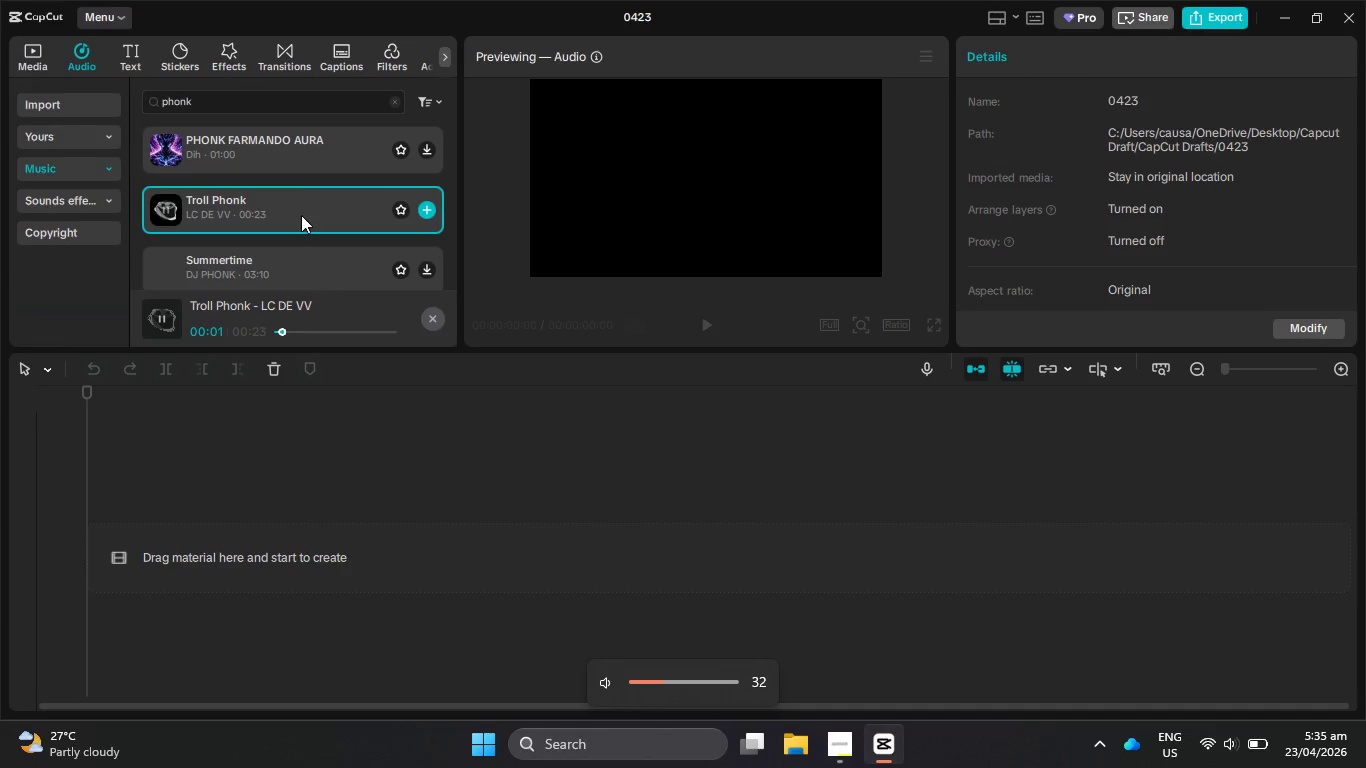 
left_click([285, 146])
 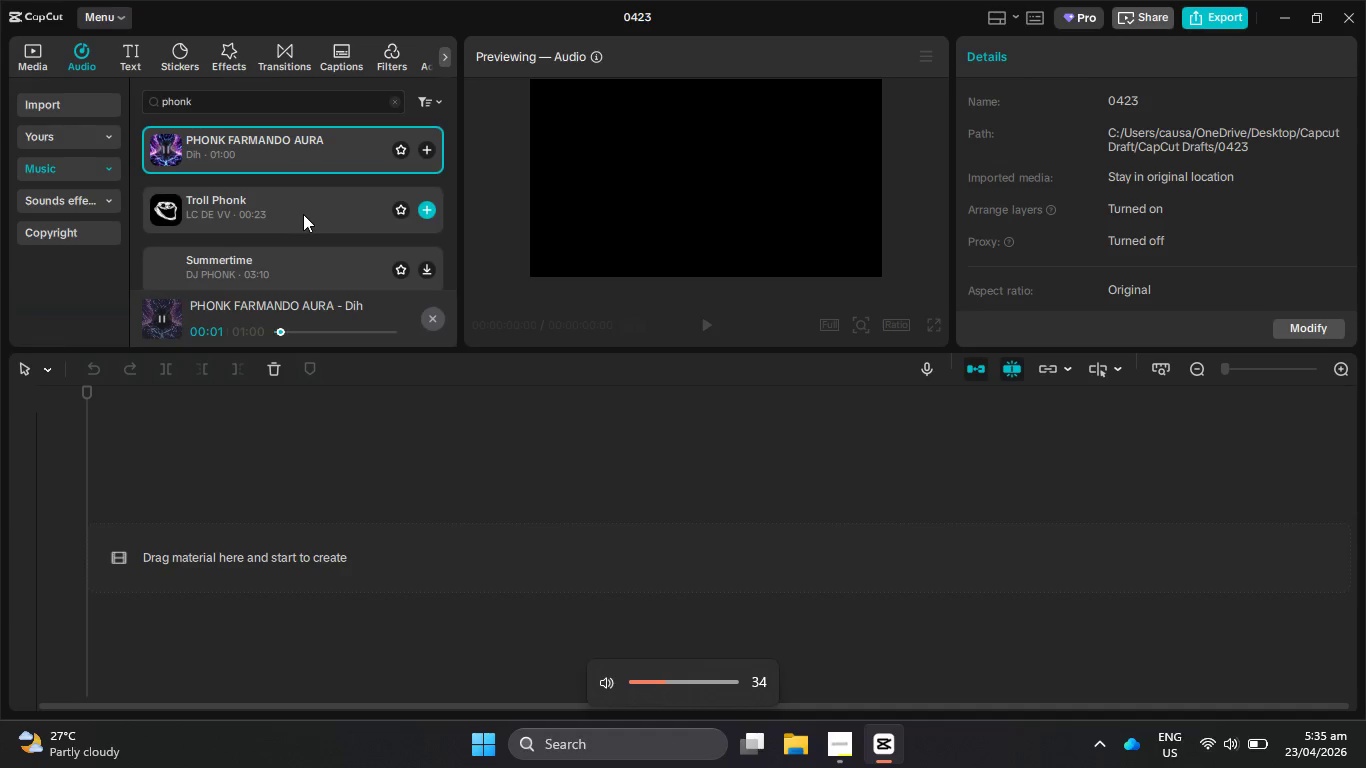 
key(VolumeDown)
 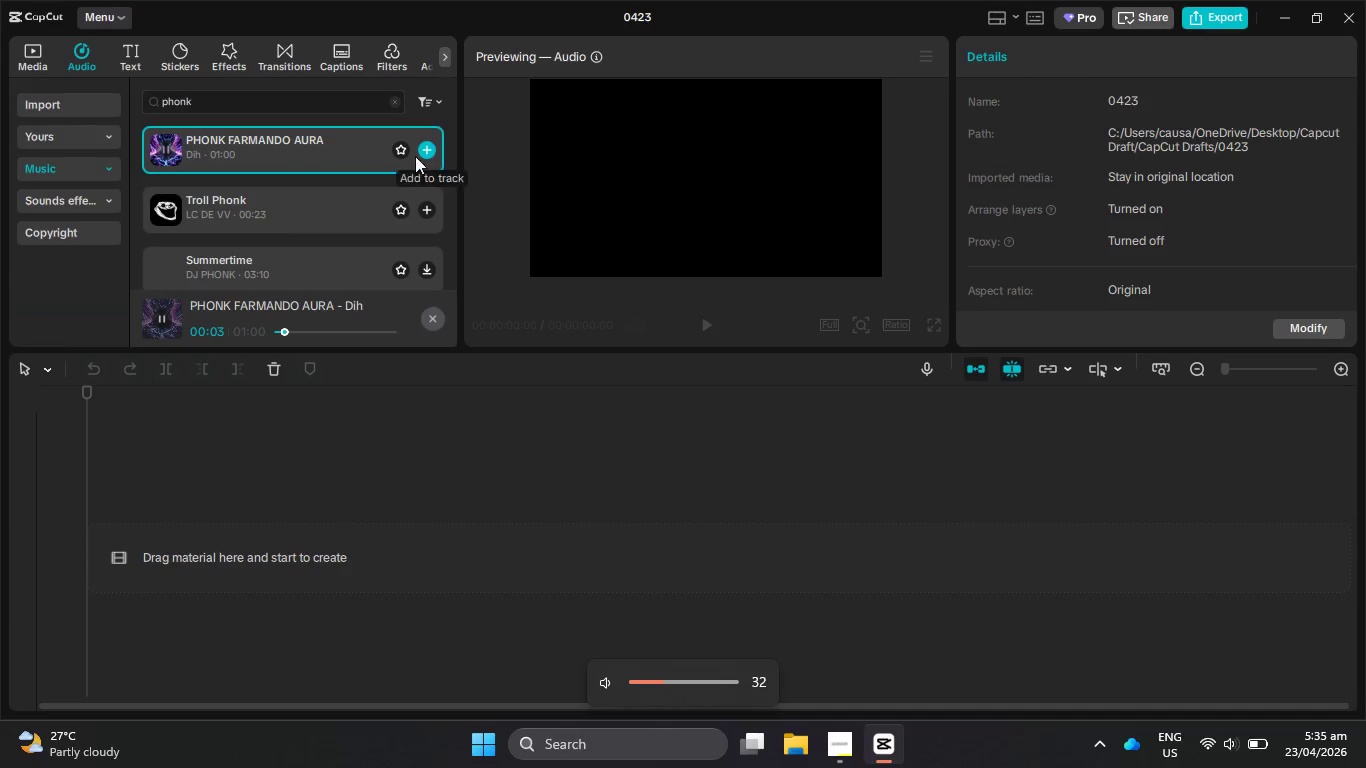 
scroll: coordinate [333, 187], scroll_direction: down, amount: 1.0
 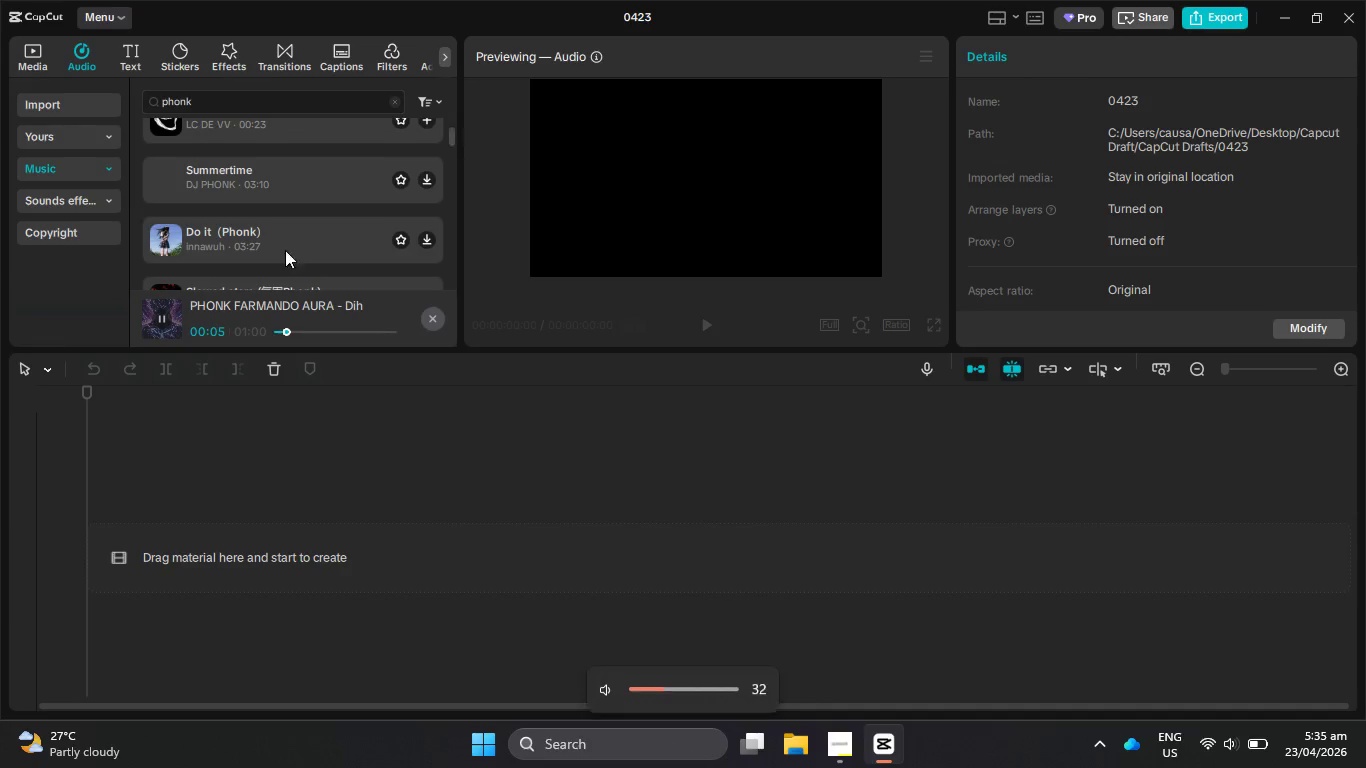 
left_click([293, 245])
 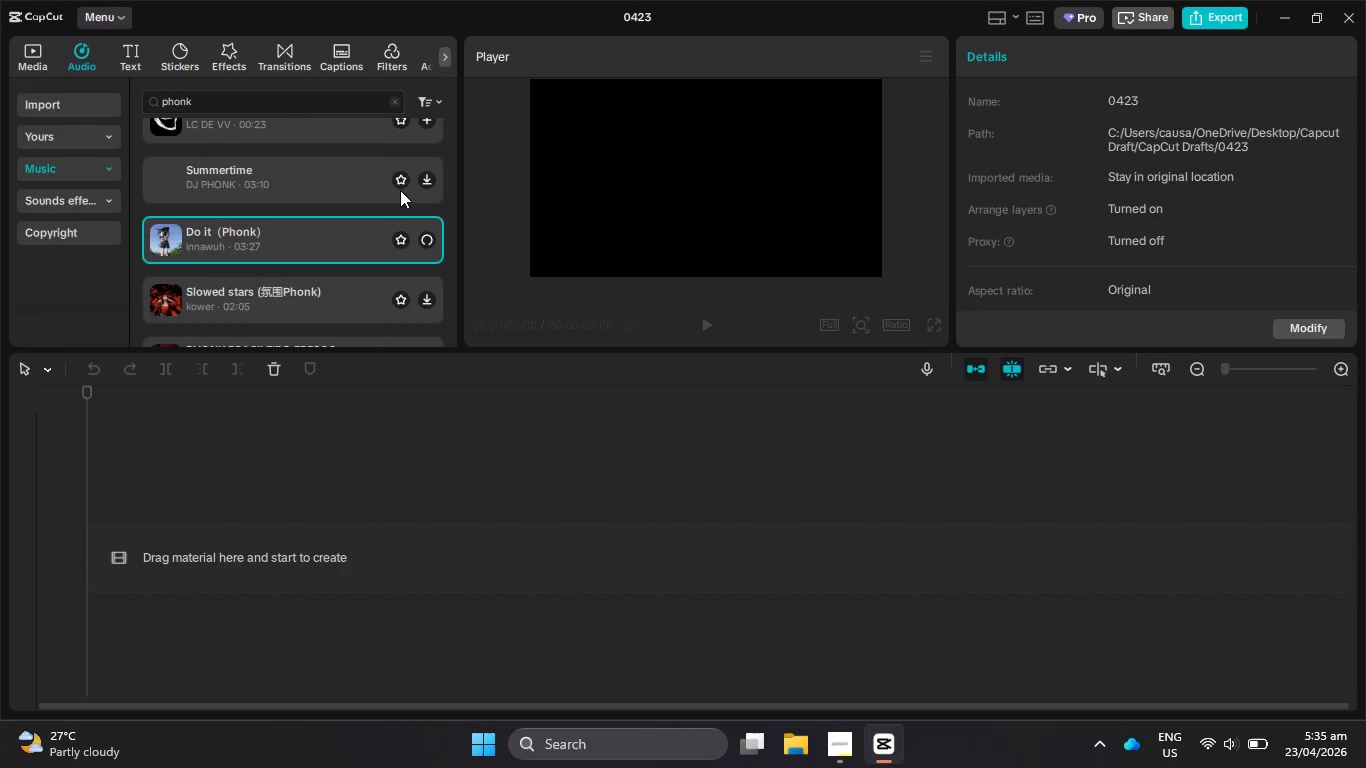 
hold_key(key=VolumeUp, duration=0.84)
 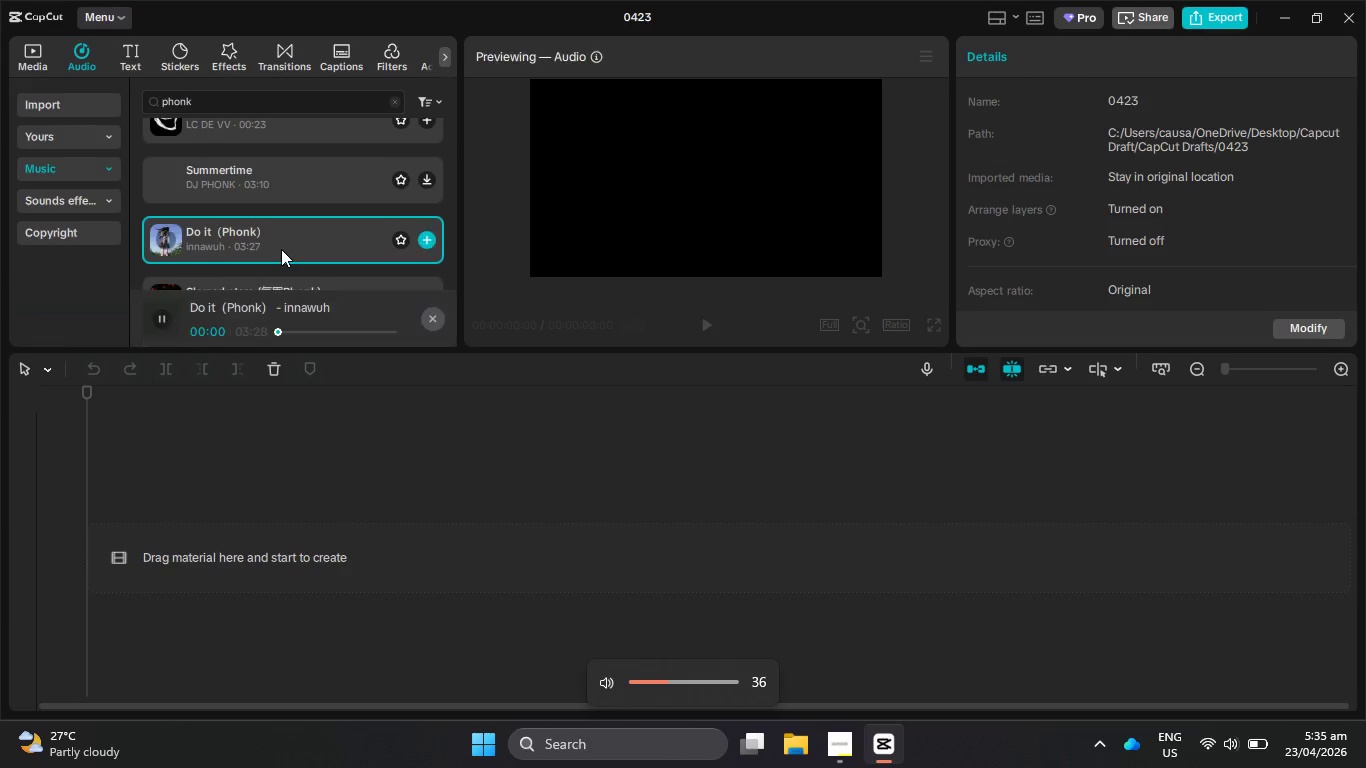 
key(VolumeUp)
 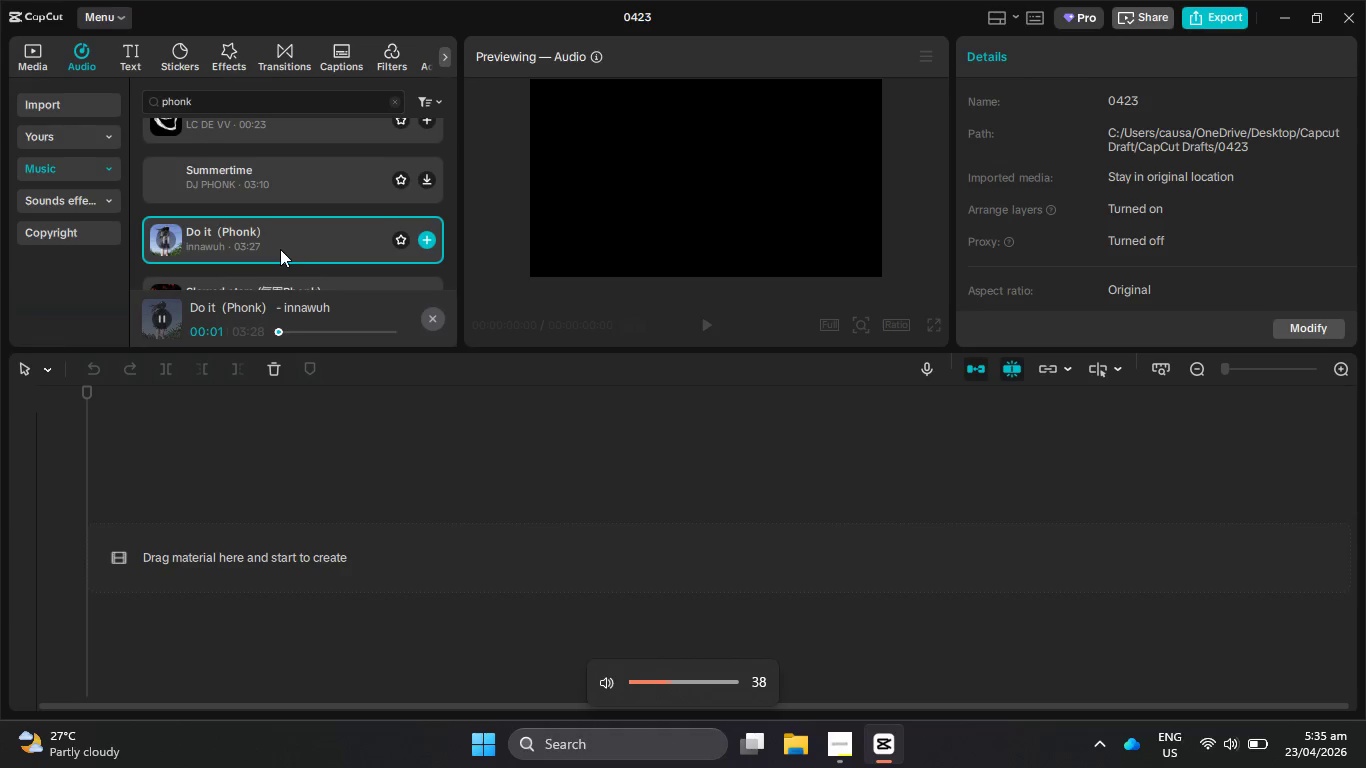 
scroll: coordinate [280, 248], scroll_direction: down, amount: 1.0
 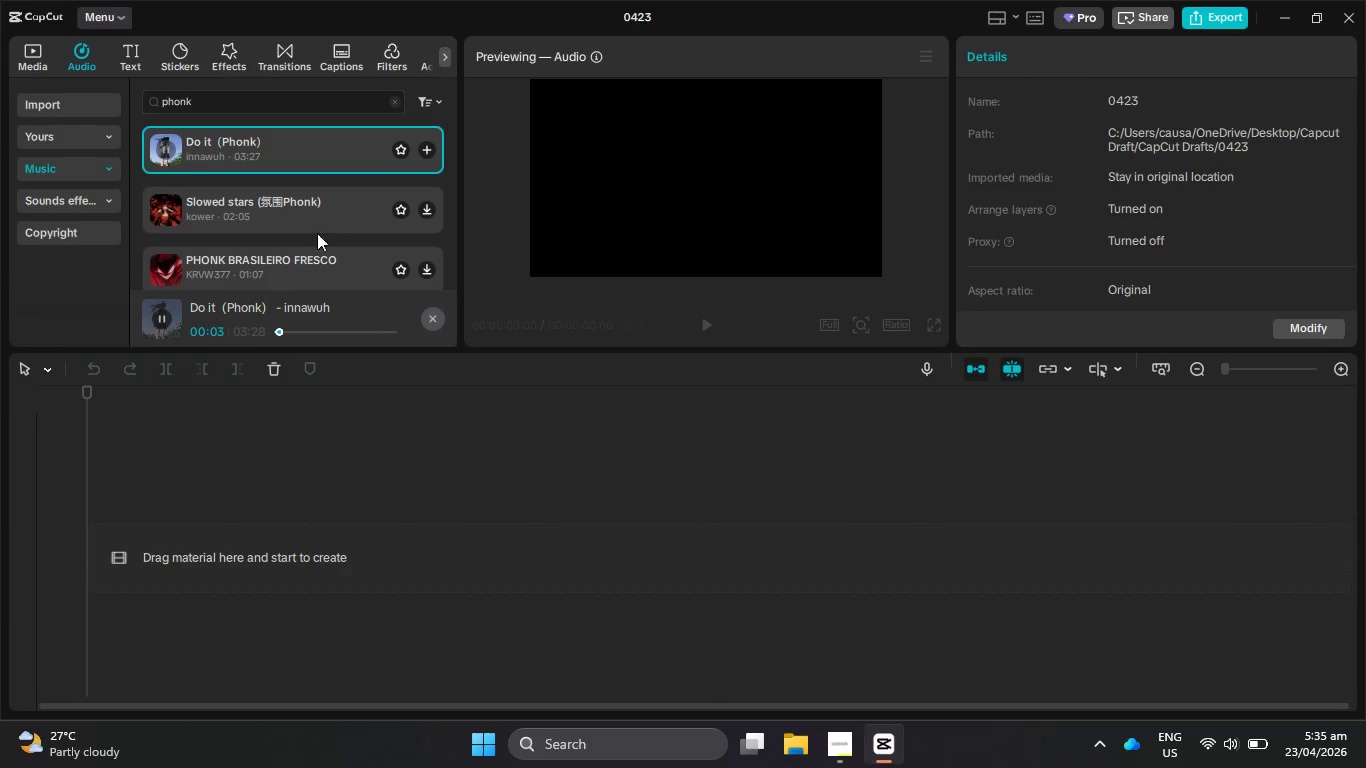 
left_click([314, 258])
 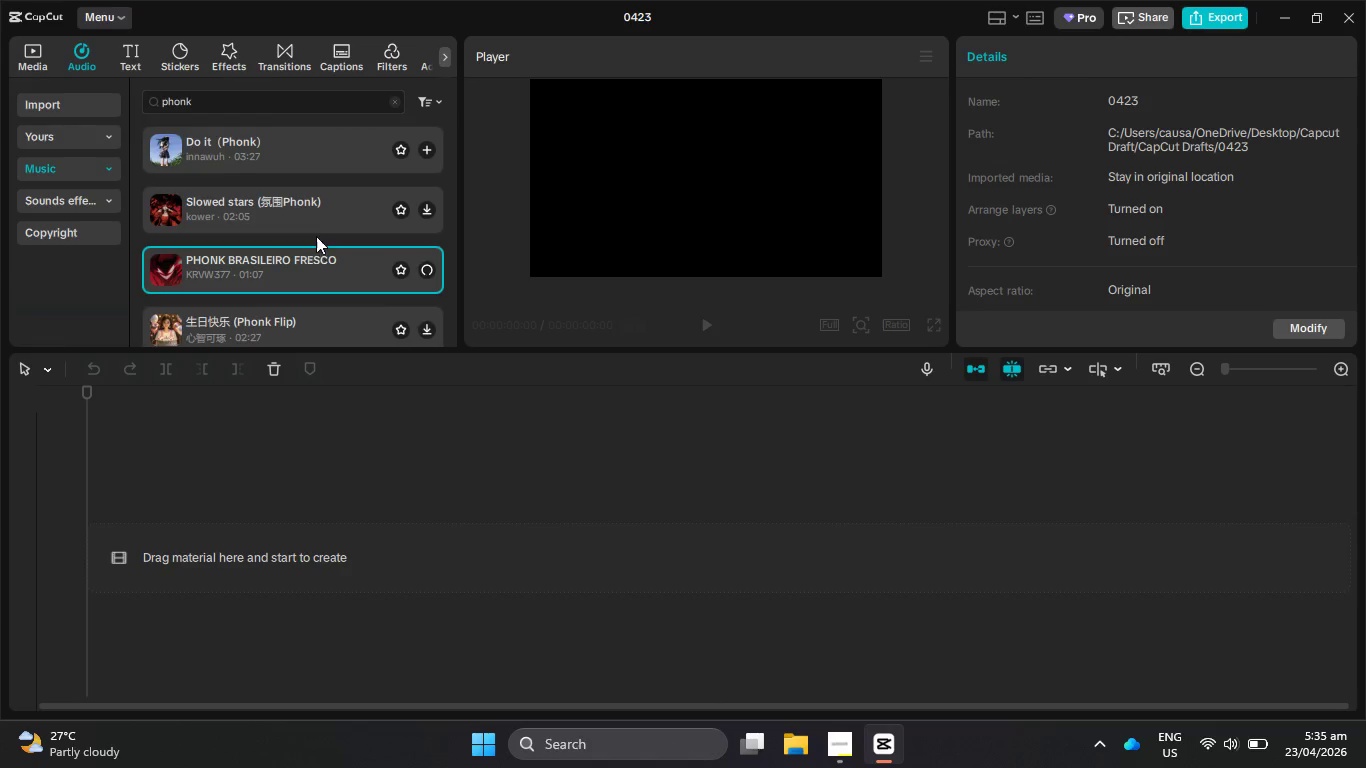 
scroll: coordinate [317, 224], scroll_direction: down, amount: 1.0
 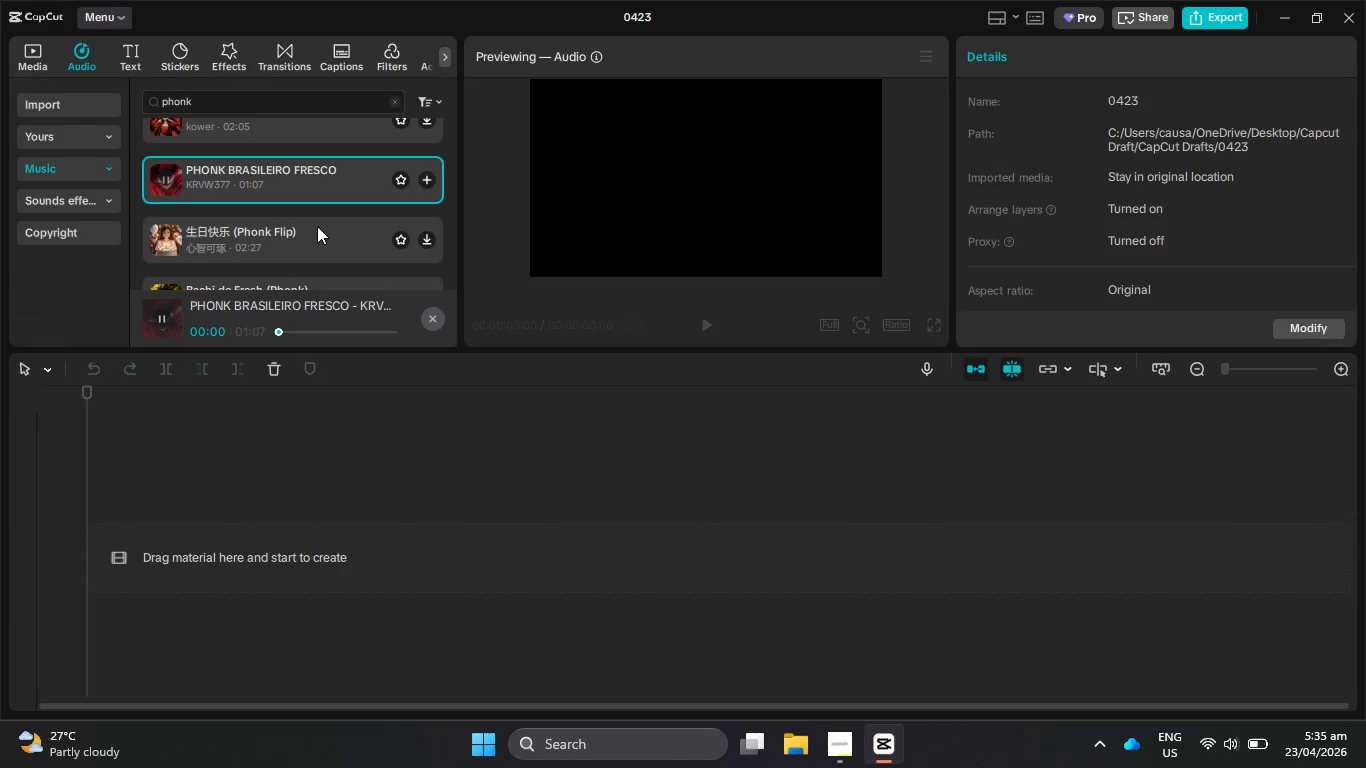 
left_click([317, 233])
 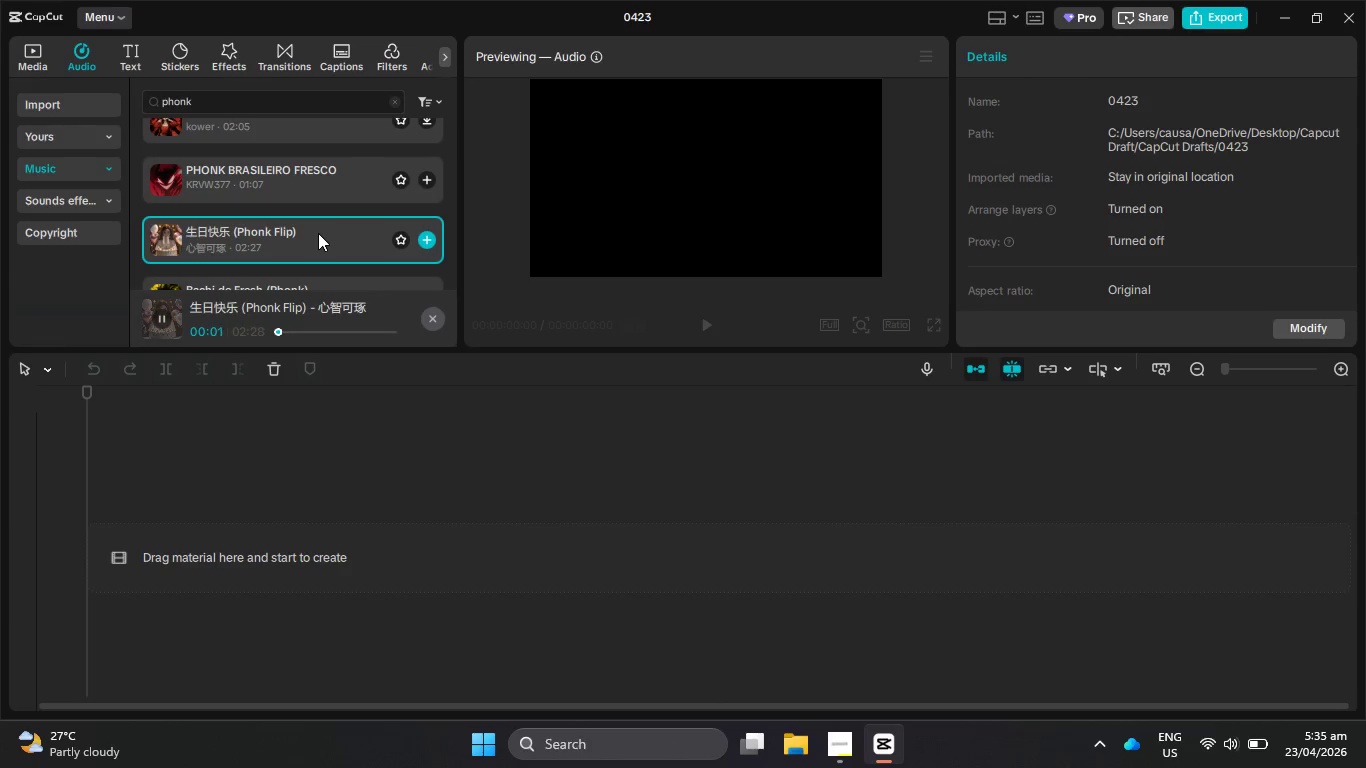 
scroll: coordinate [318, 233], scroll_direction: down, amount: 1.0
 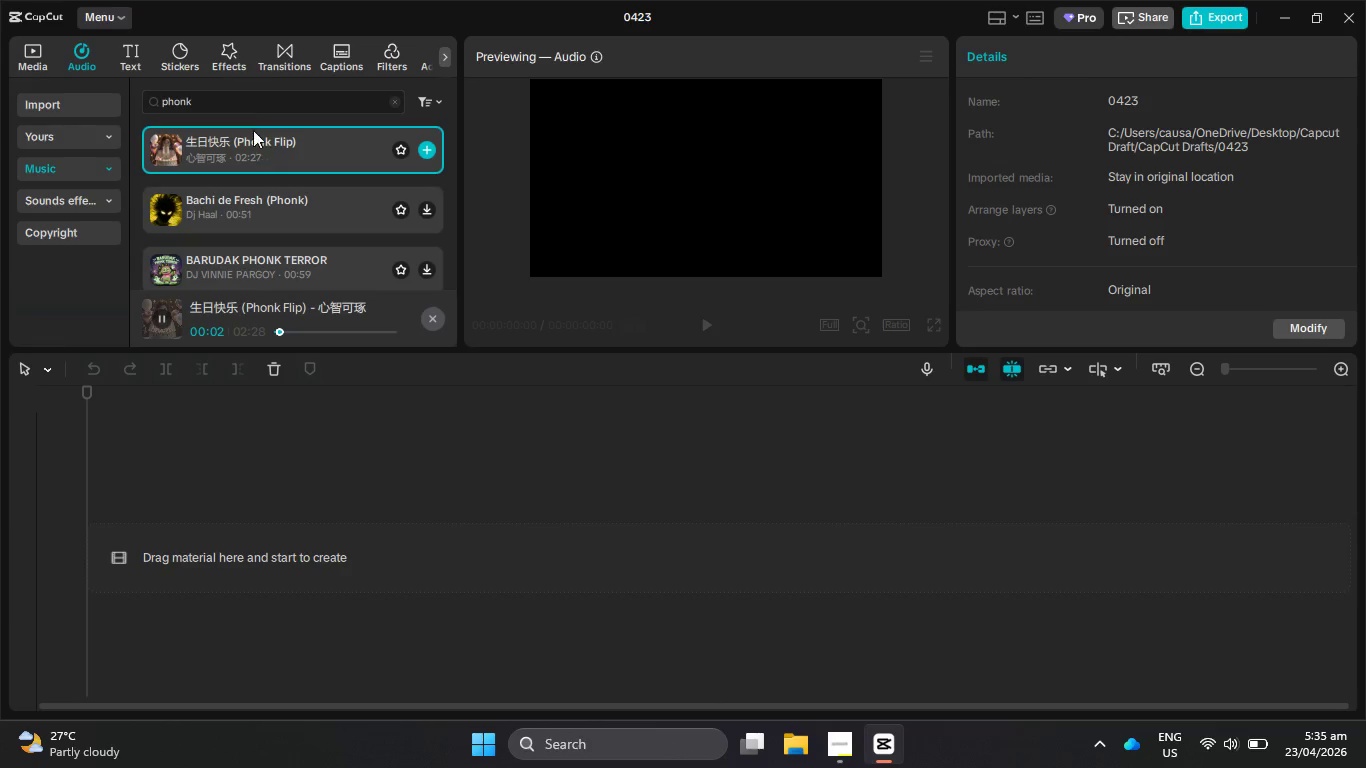 
left_click_drag(start_coordinate=[246, 105], to_coordinate=[132, 105])
 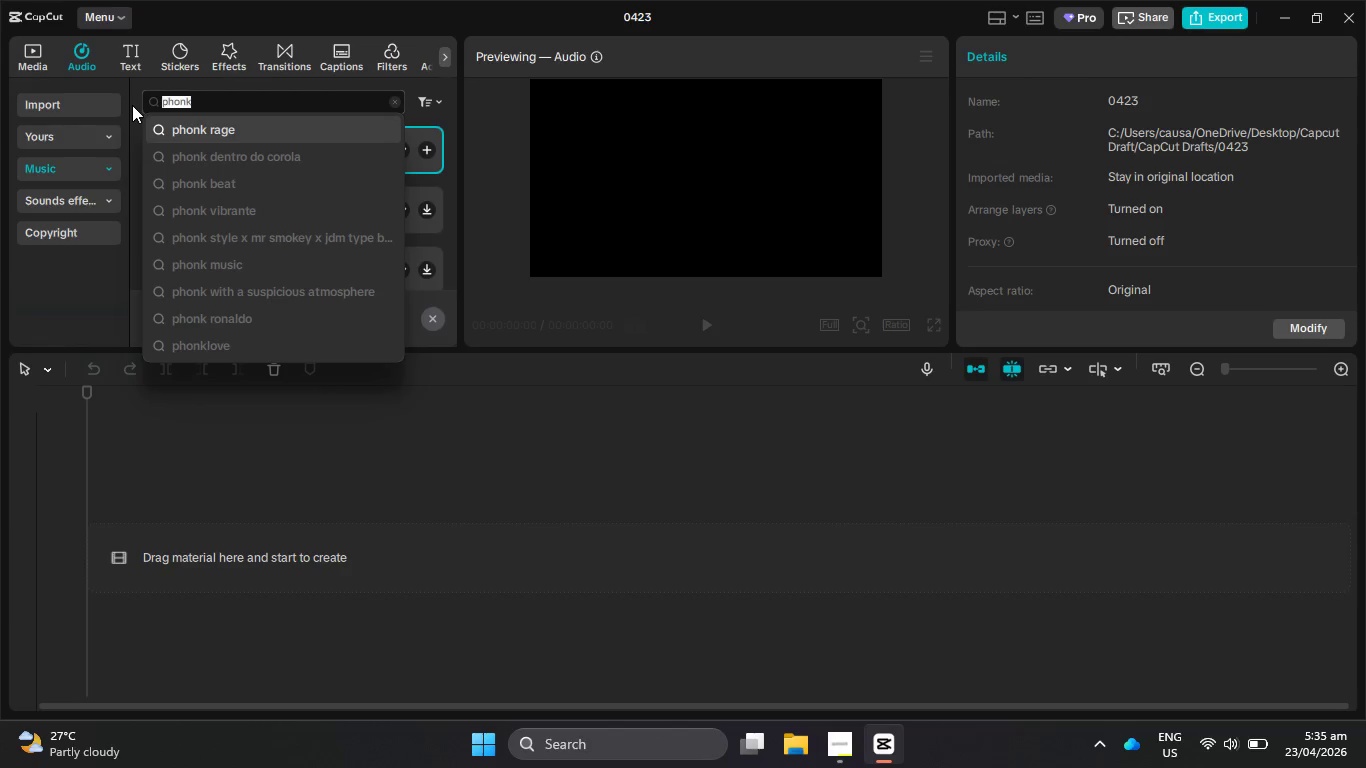 
hold_key(key=L, duration=0.31)
 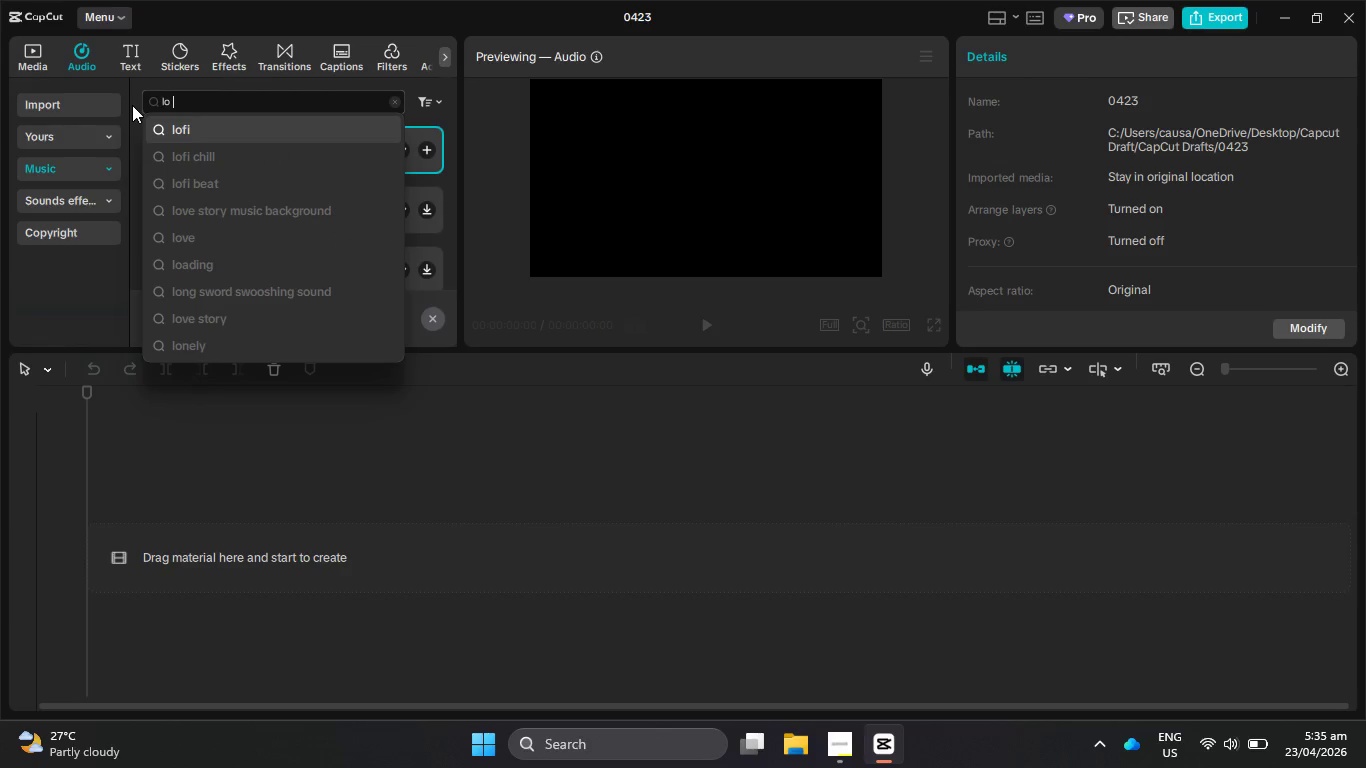 
key(O)
 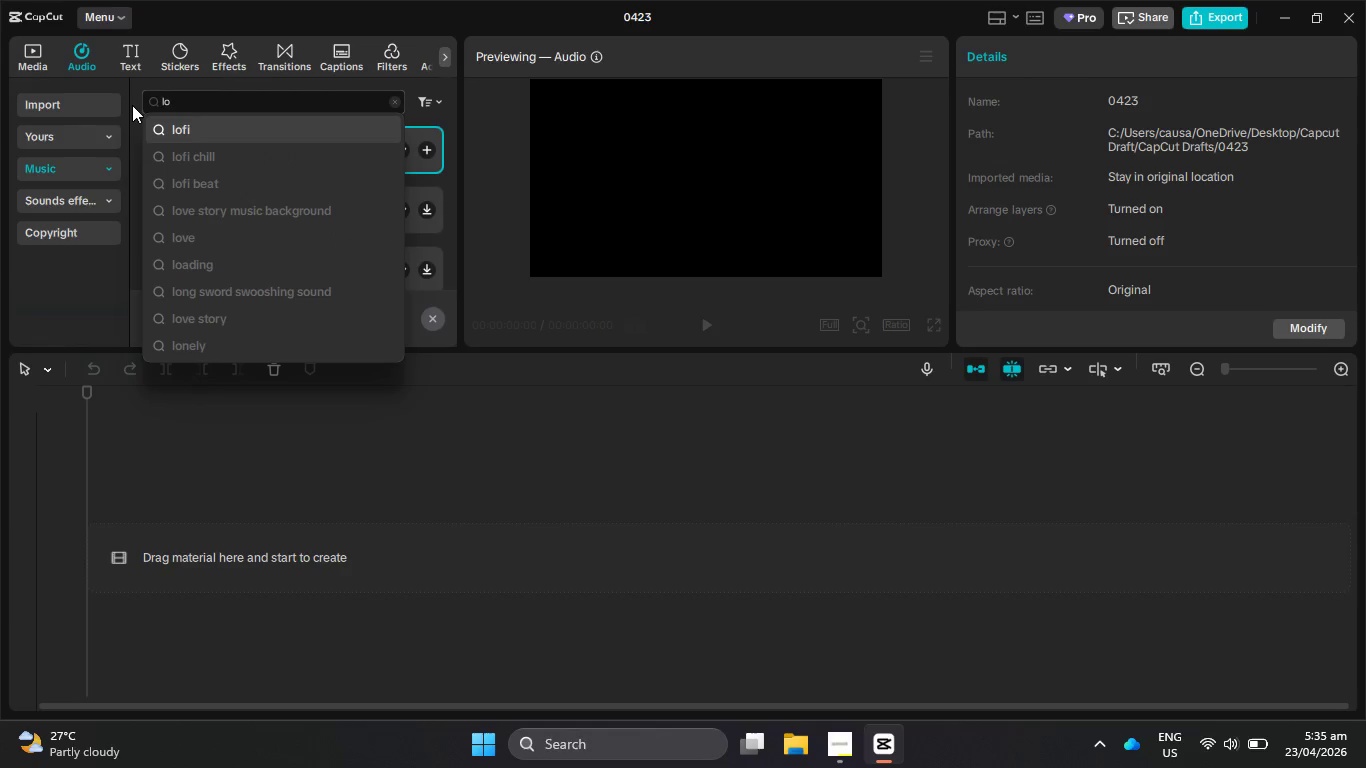 
key(Space)
 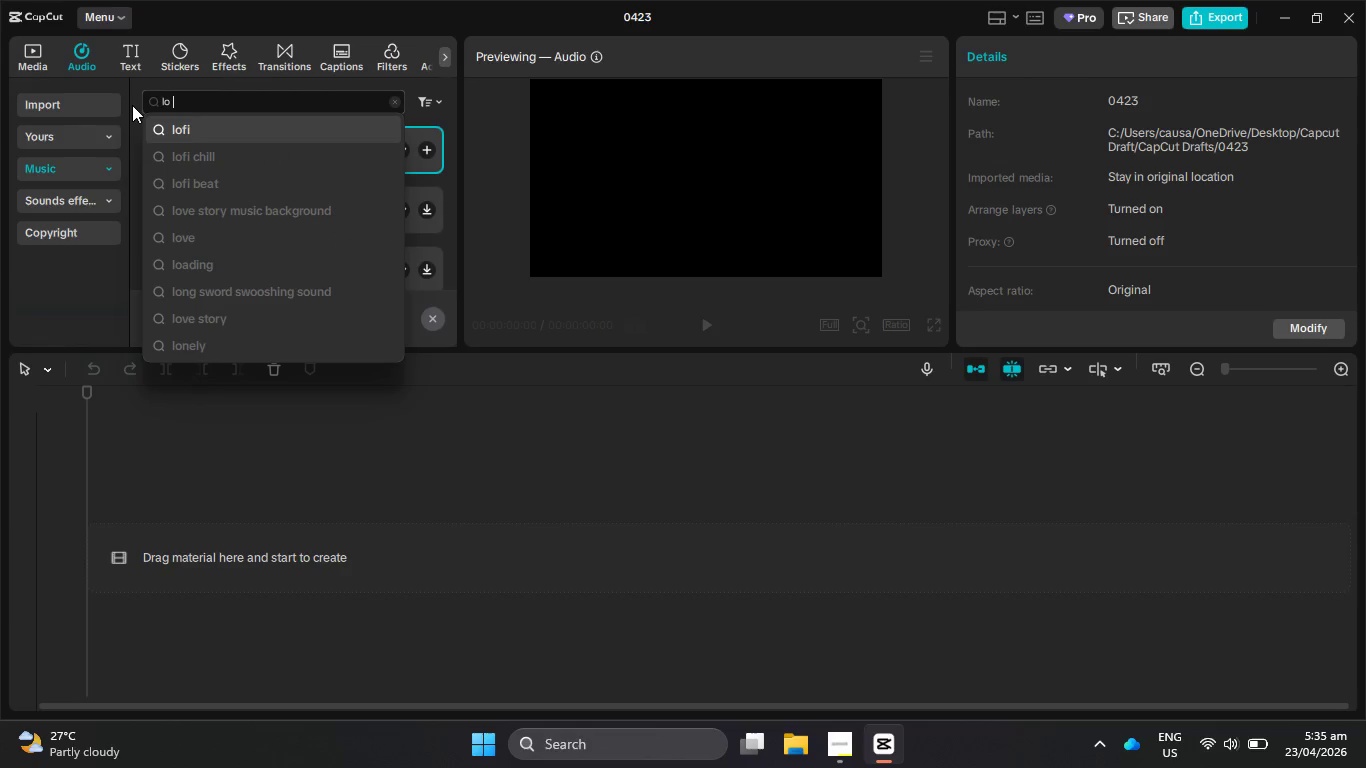 
hold_key(key=F, duration=0.31)
 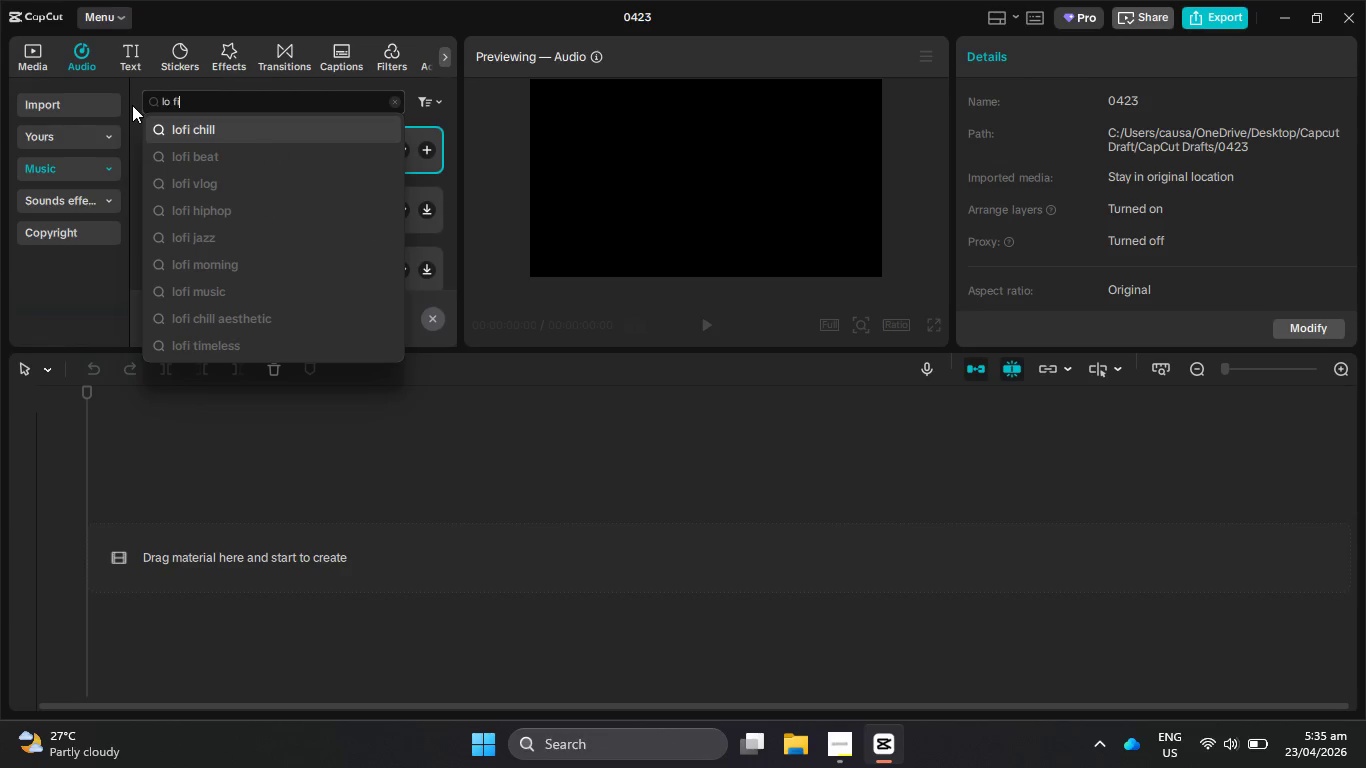 
key(I)